 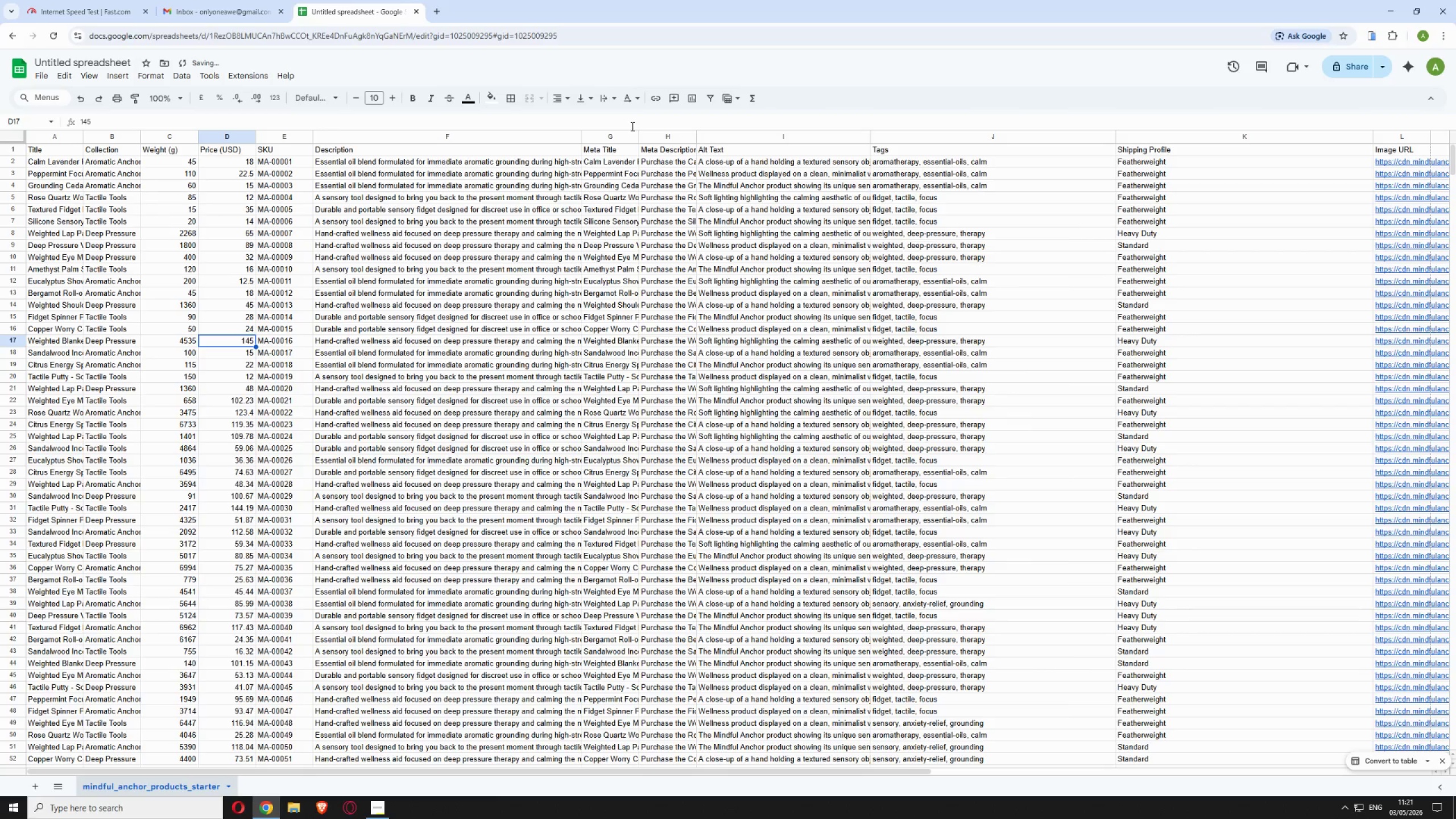 
left_click_drag(start_coordinate=[696, 133], to_coordinate=[841, 136])
 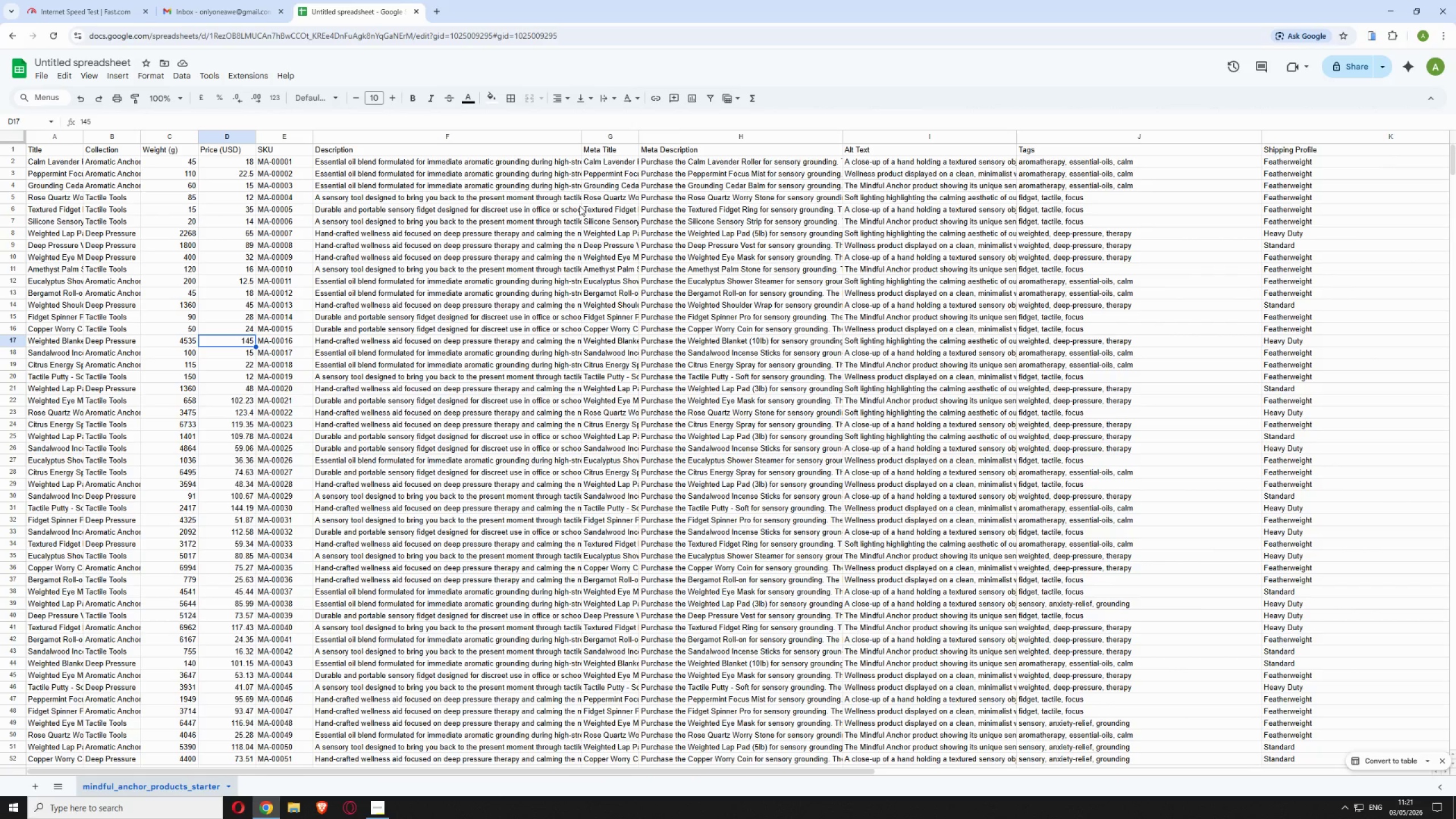 
wait(45.91)
 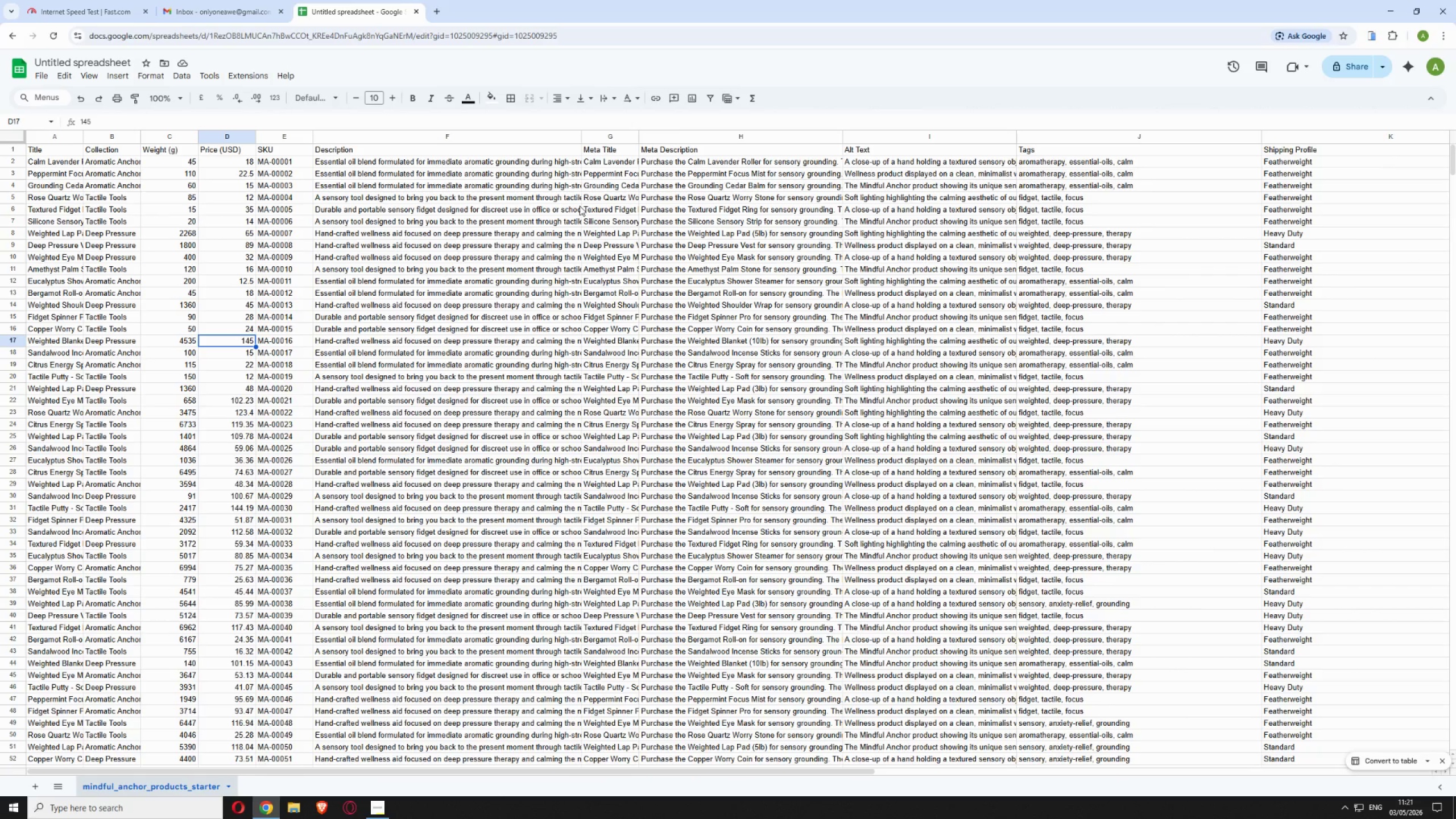 
left_click([439, 14])
 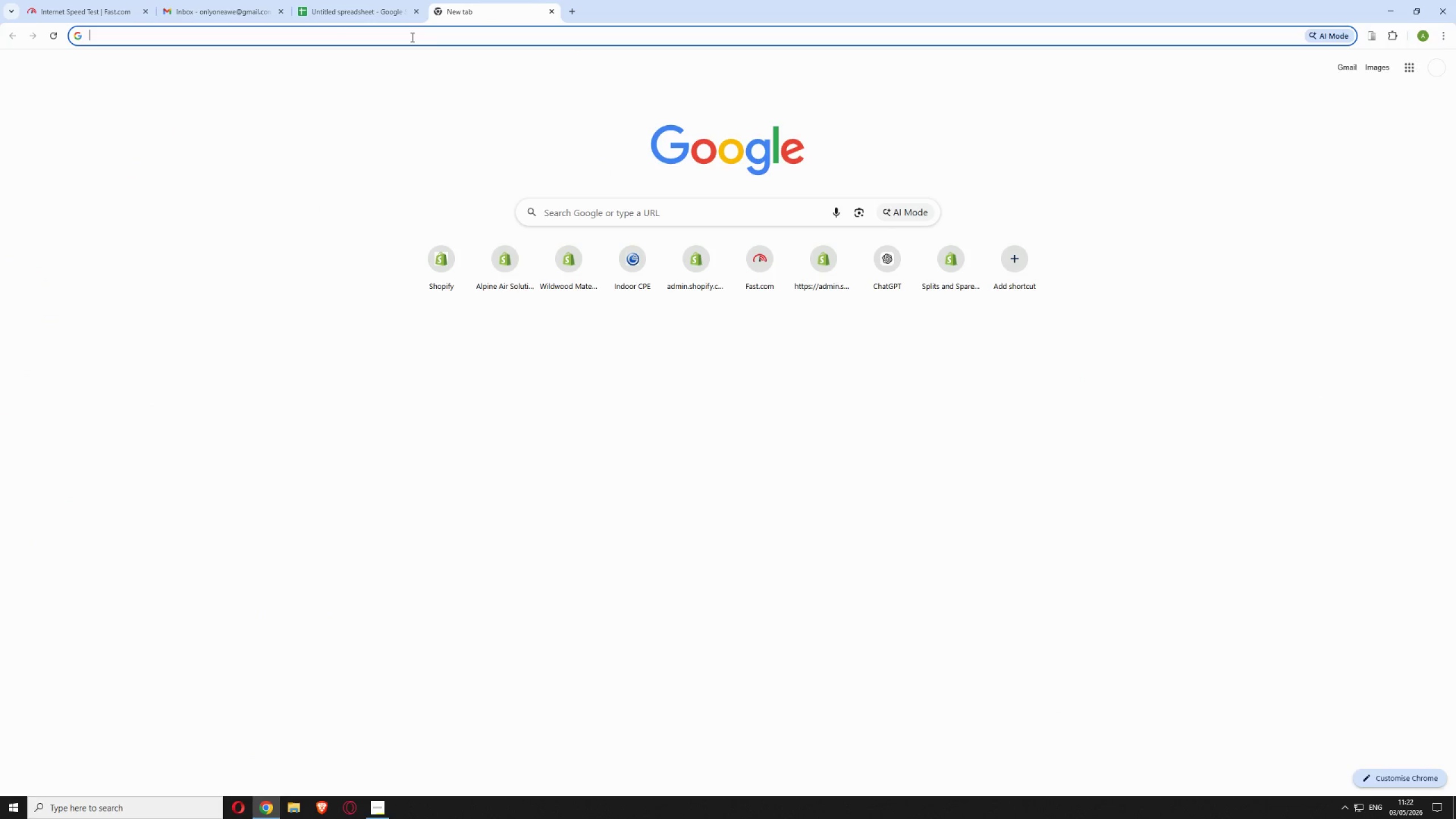 
left_click([411, 37])
 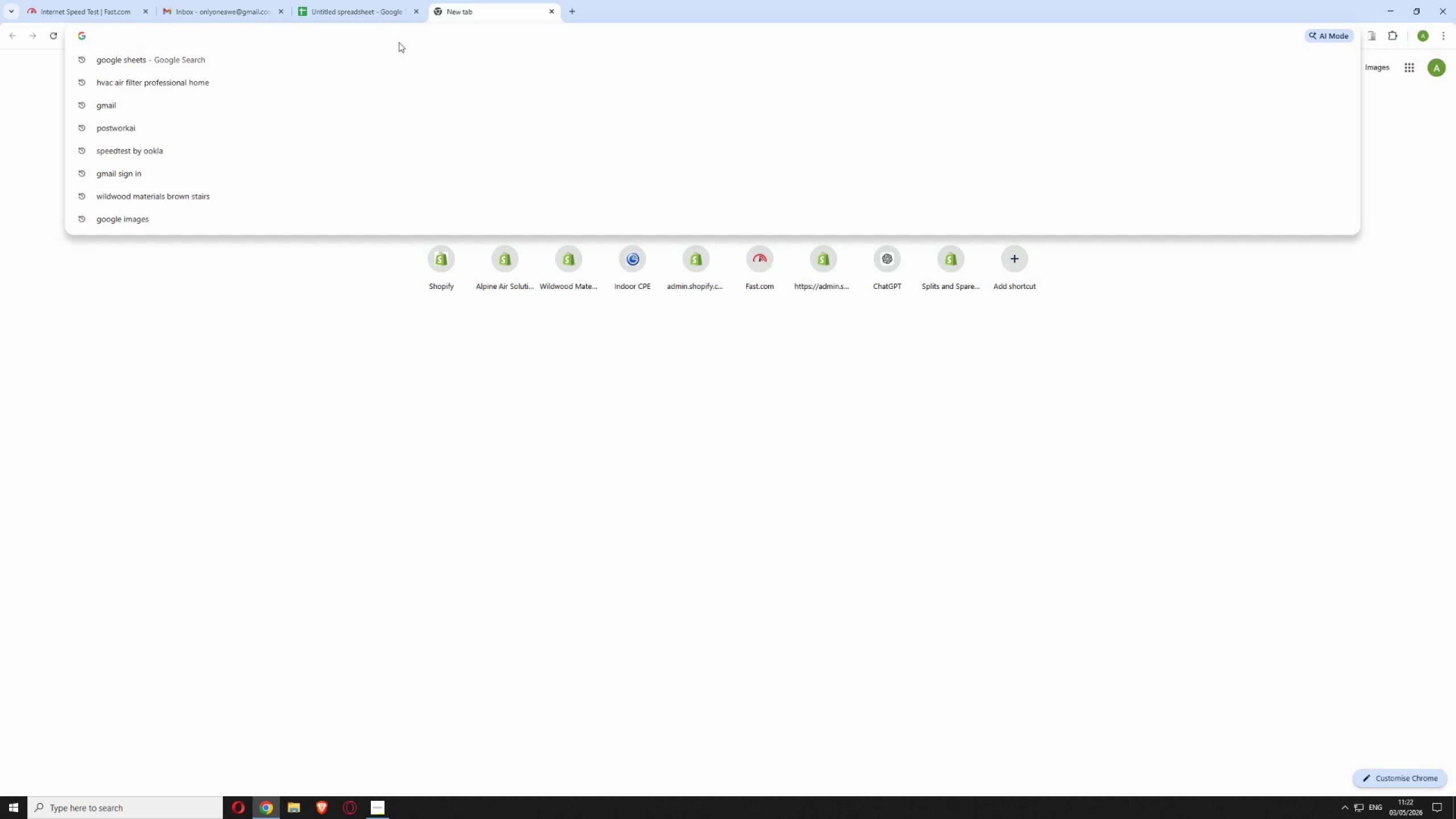 
wait(13.17)
 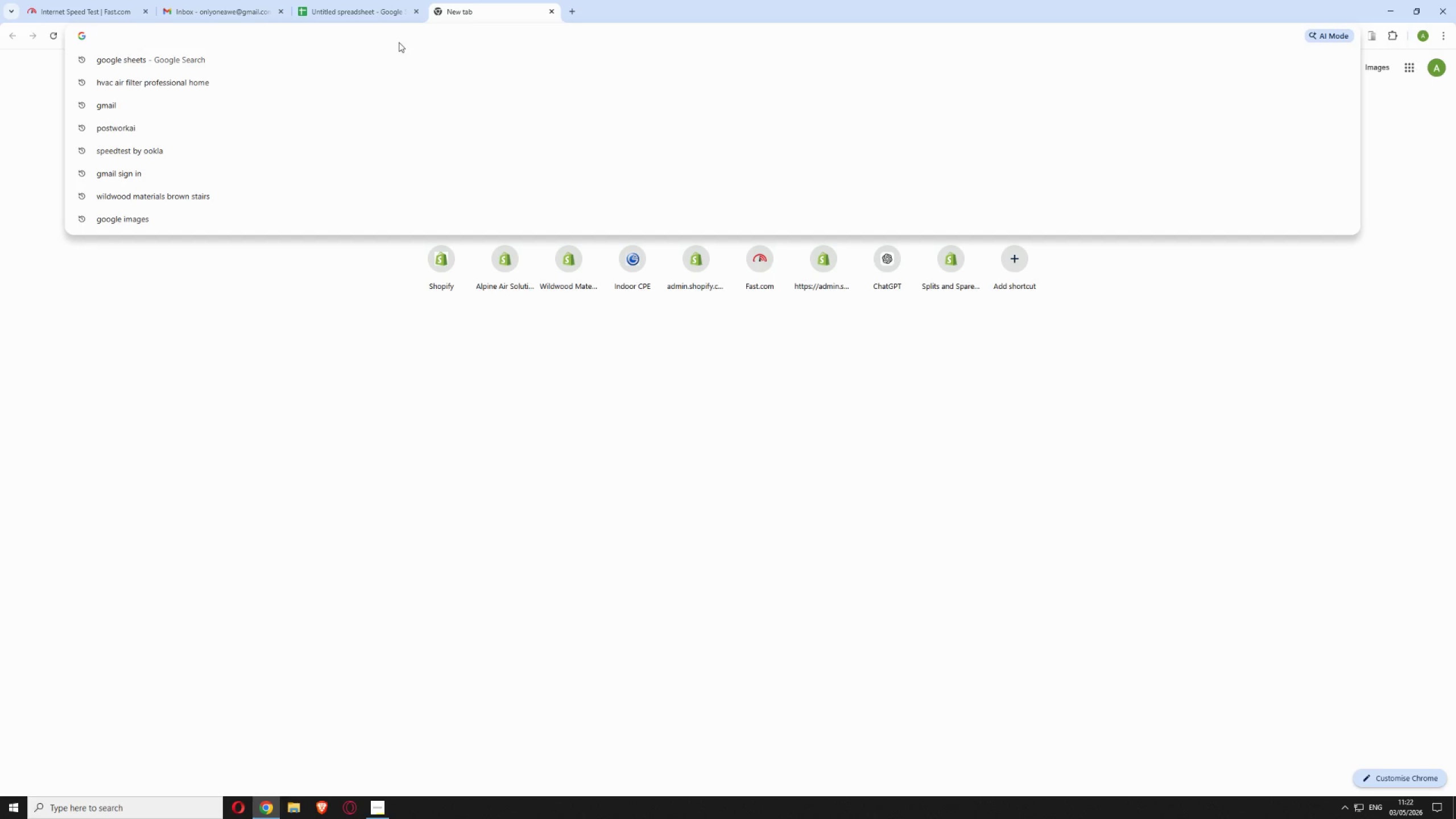 
type(character)
 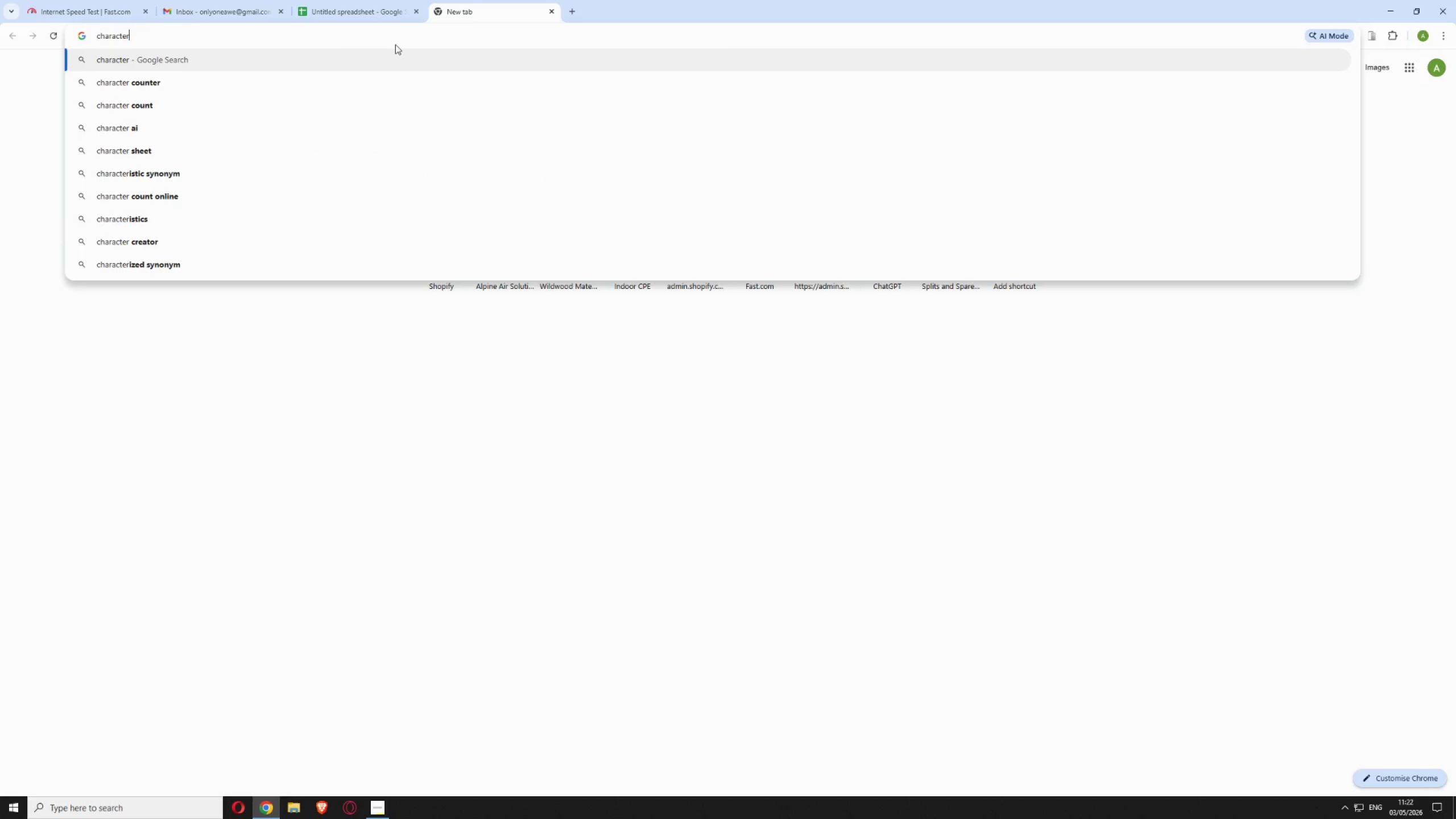 
key(ArrowDown)
 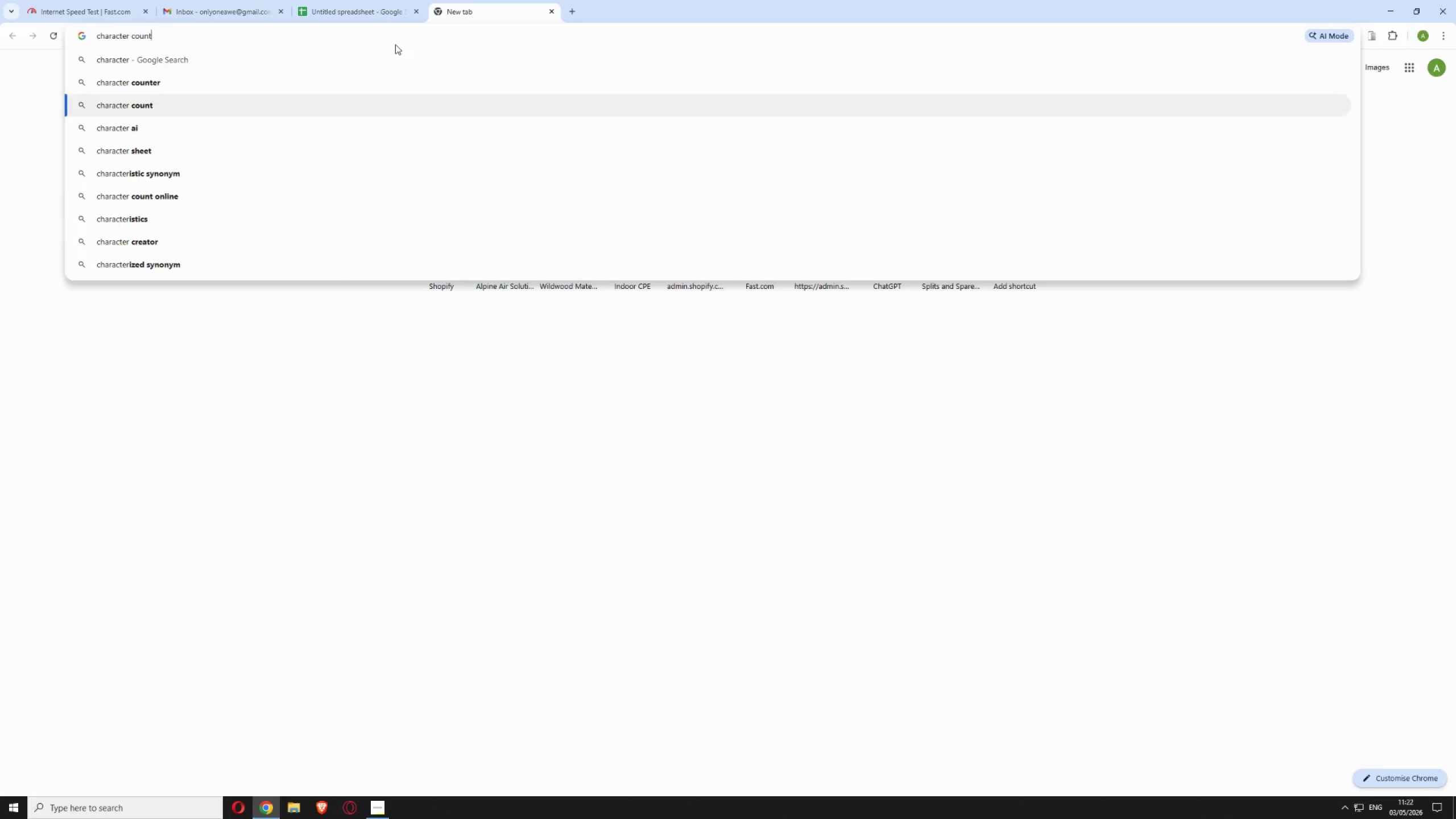 
key(ArrowDown)
 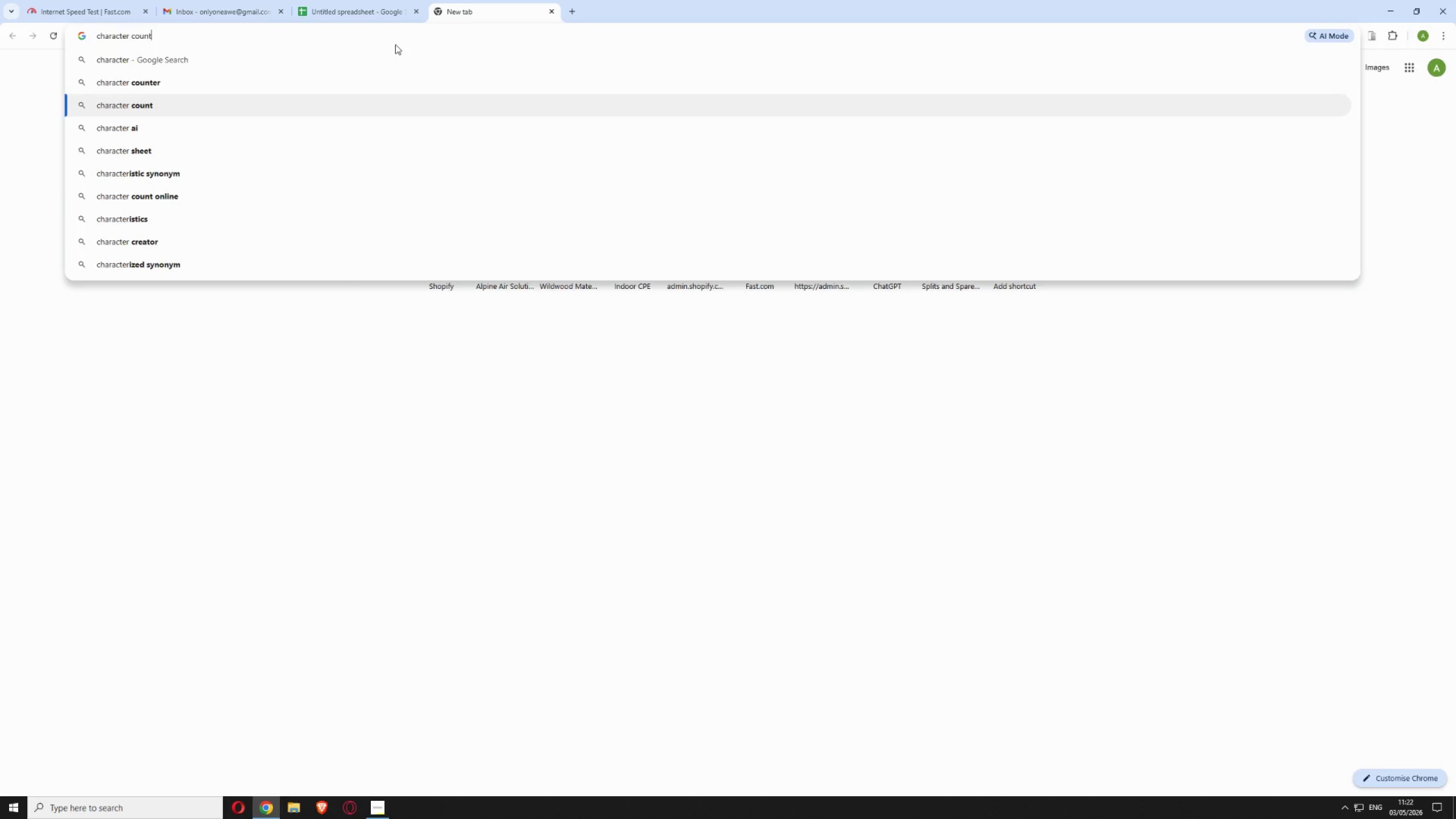 
key(ArrowUp)
 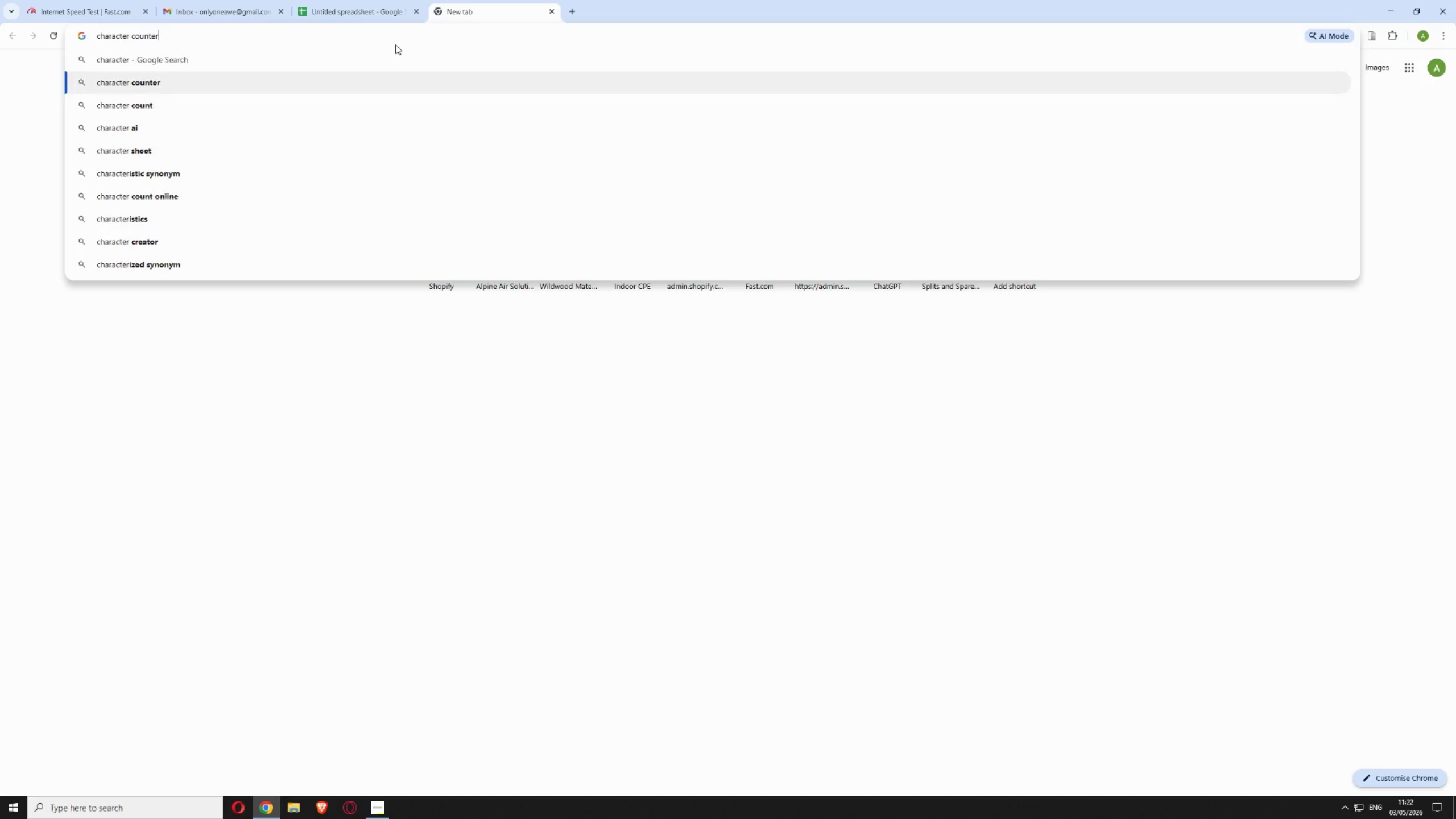 
key(Enter)
 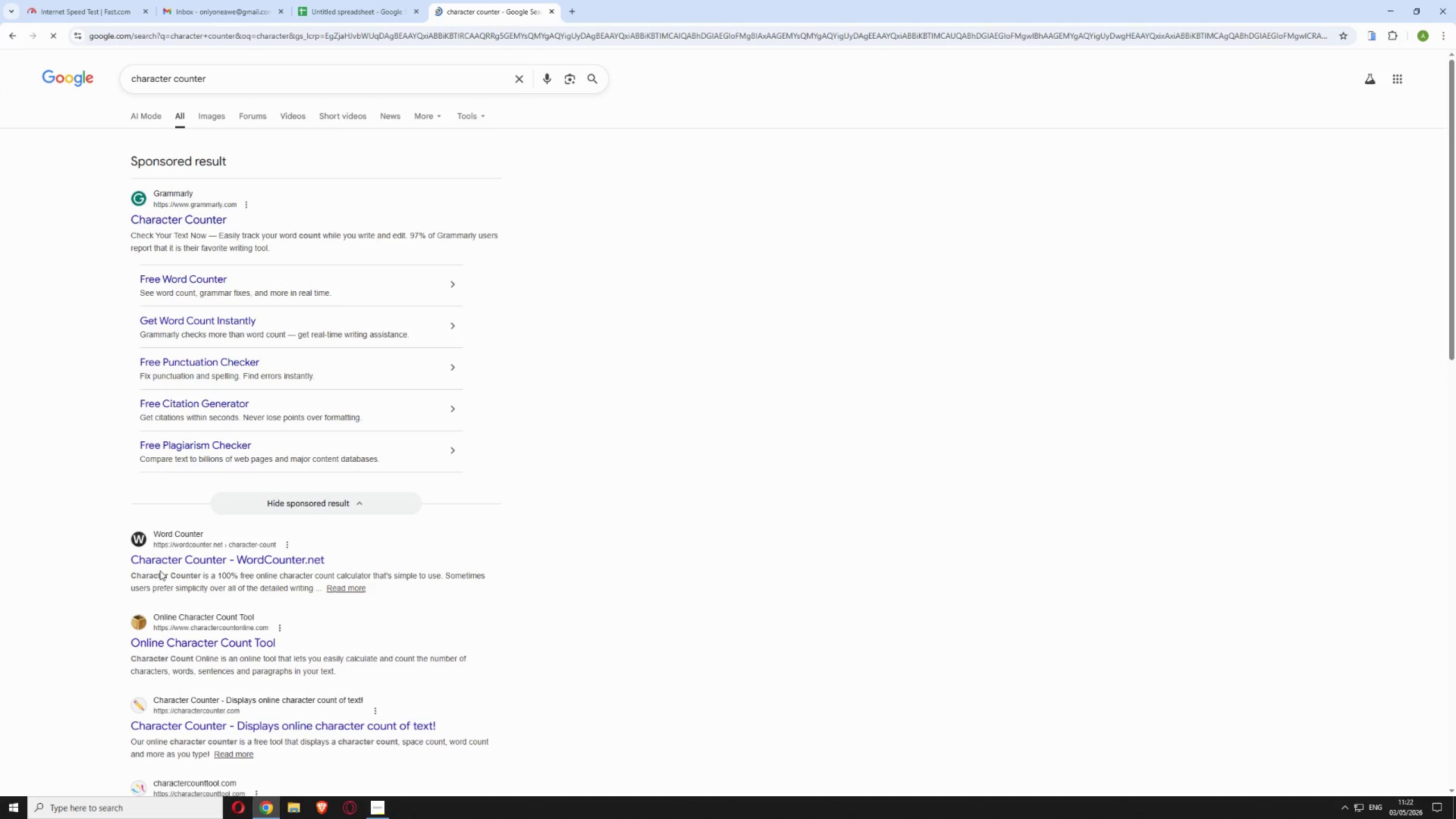 
wait(5.97)
 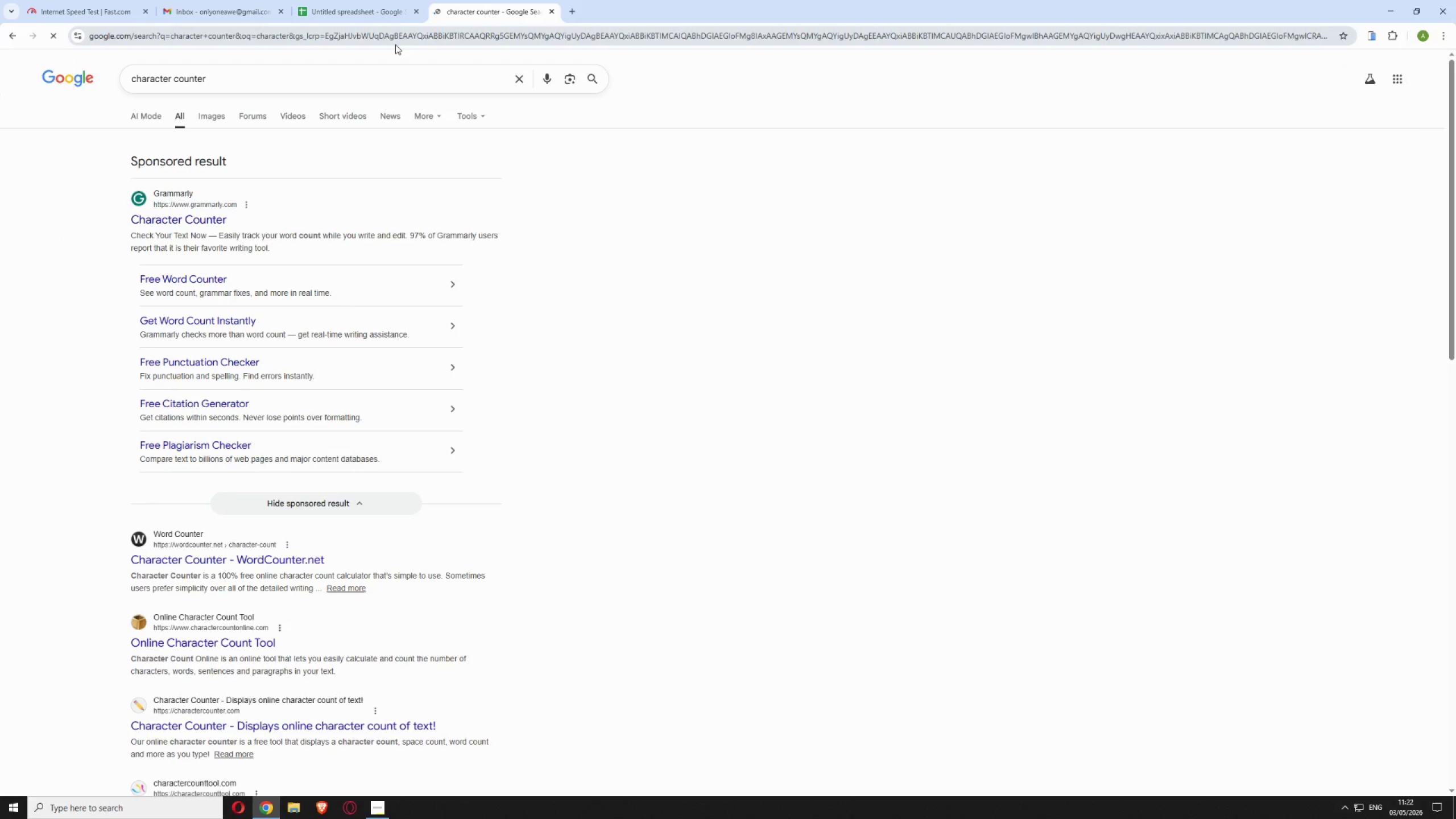 
left_click([176, 557])
 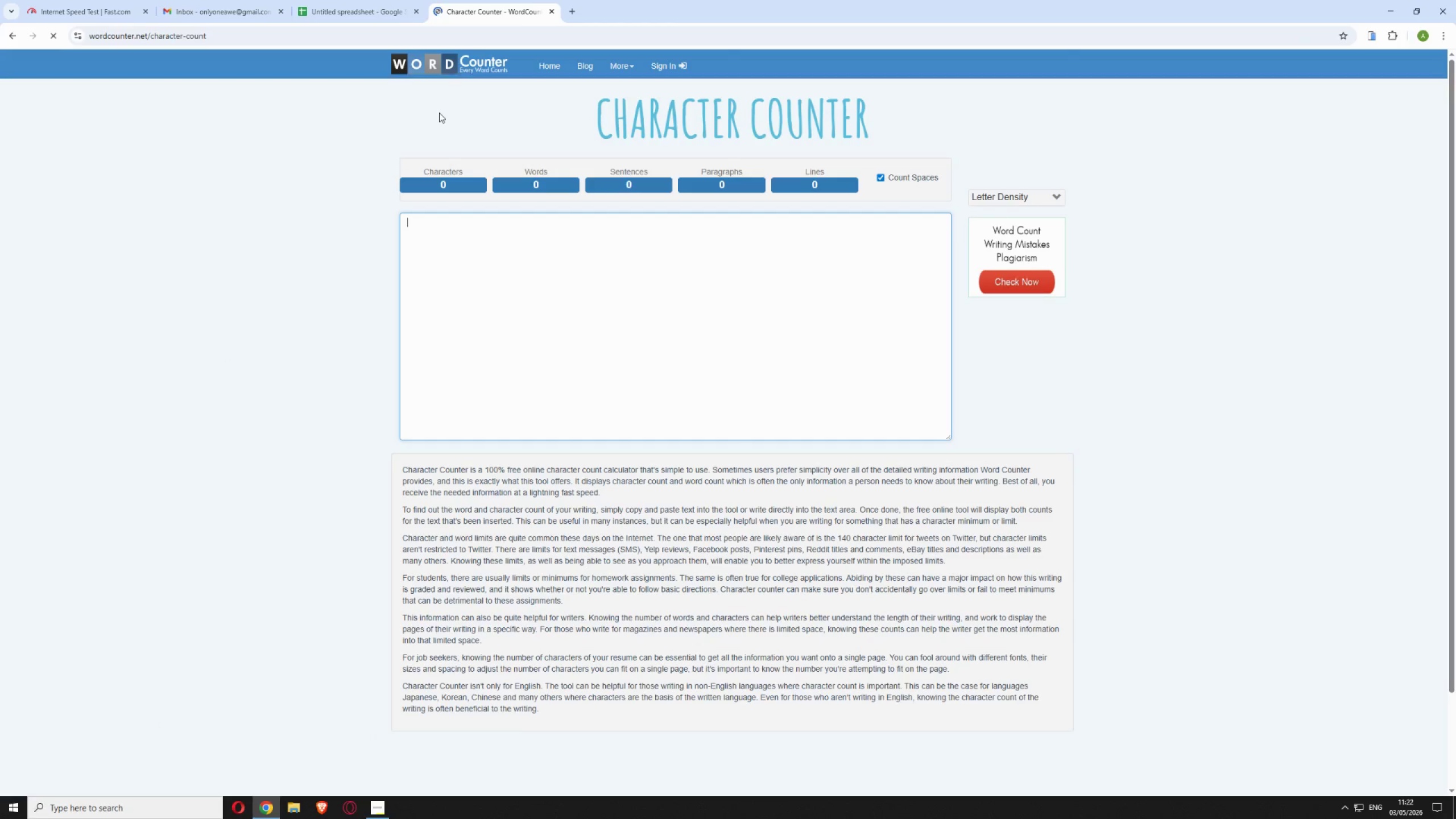 
left_click([375, 0])
 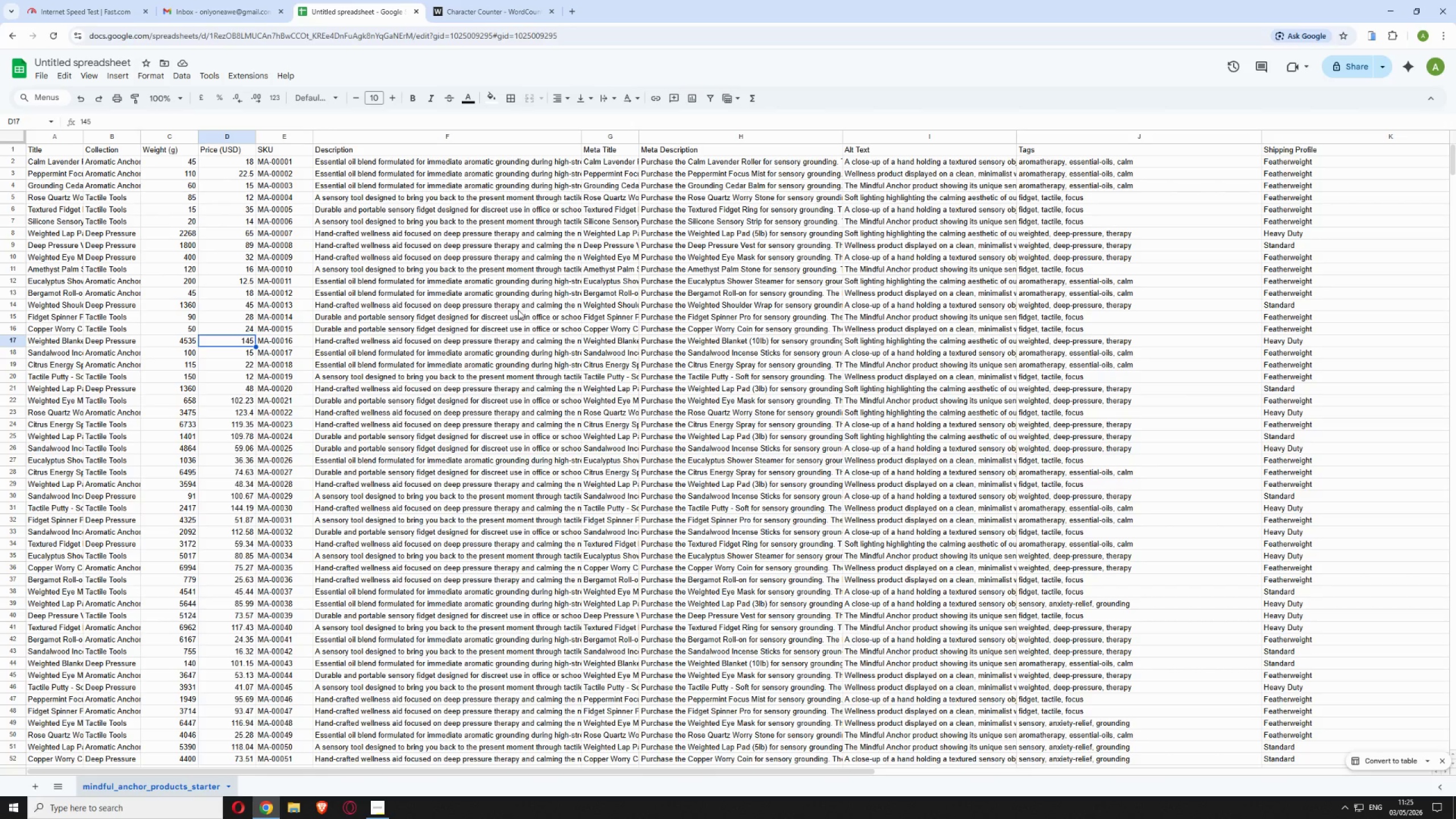 
wait(174.72)
 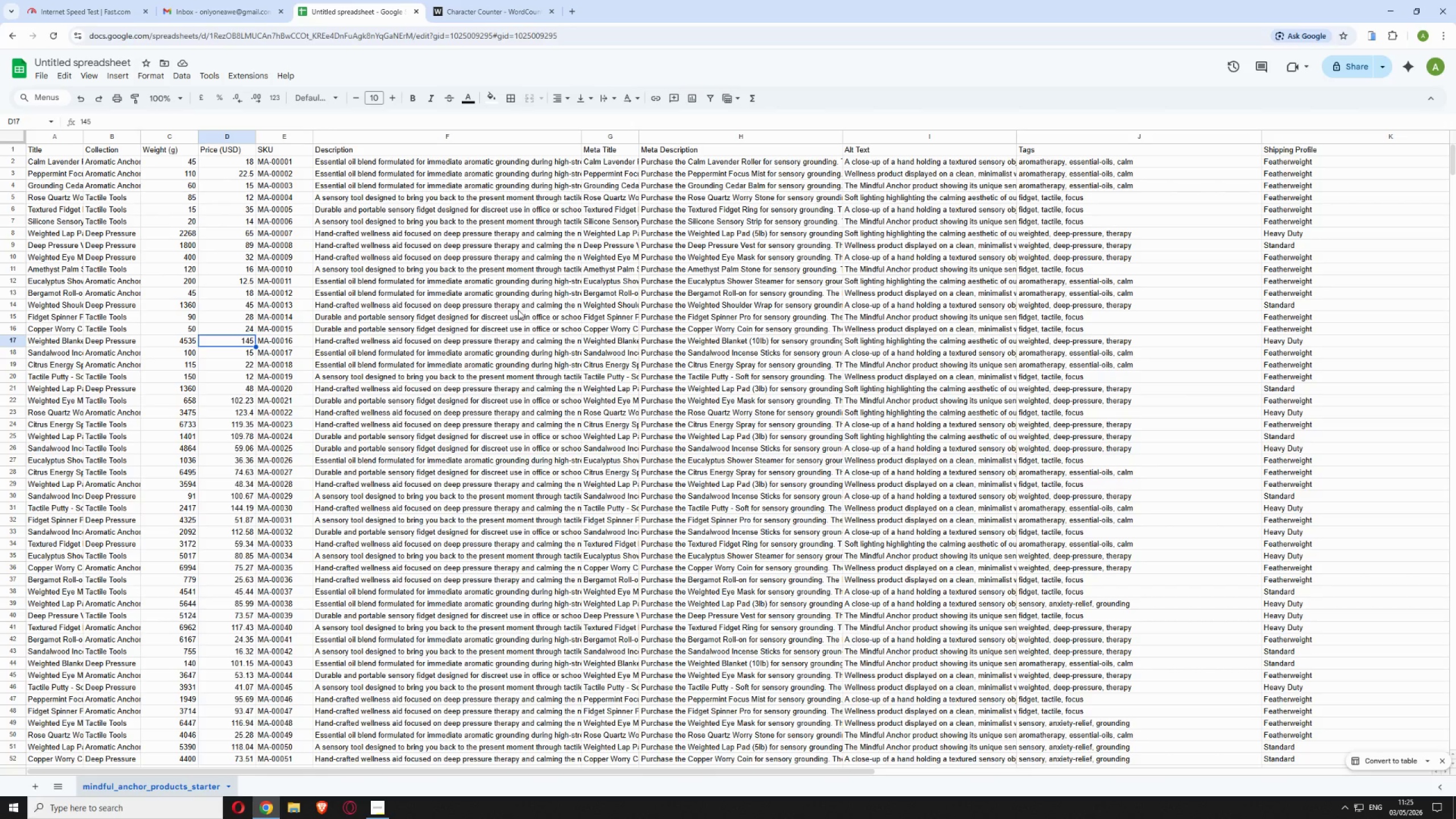 
left_click([212, 5])
 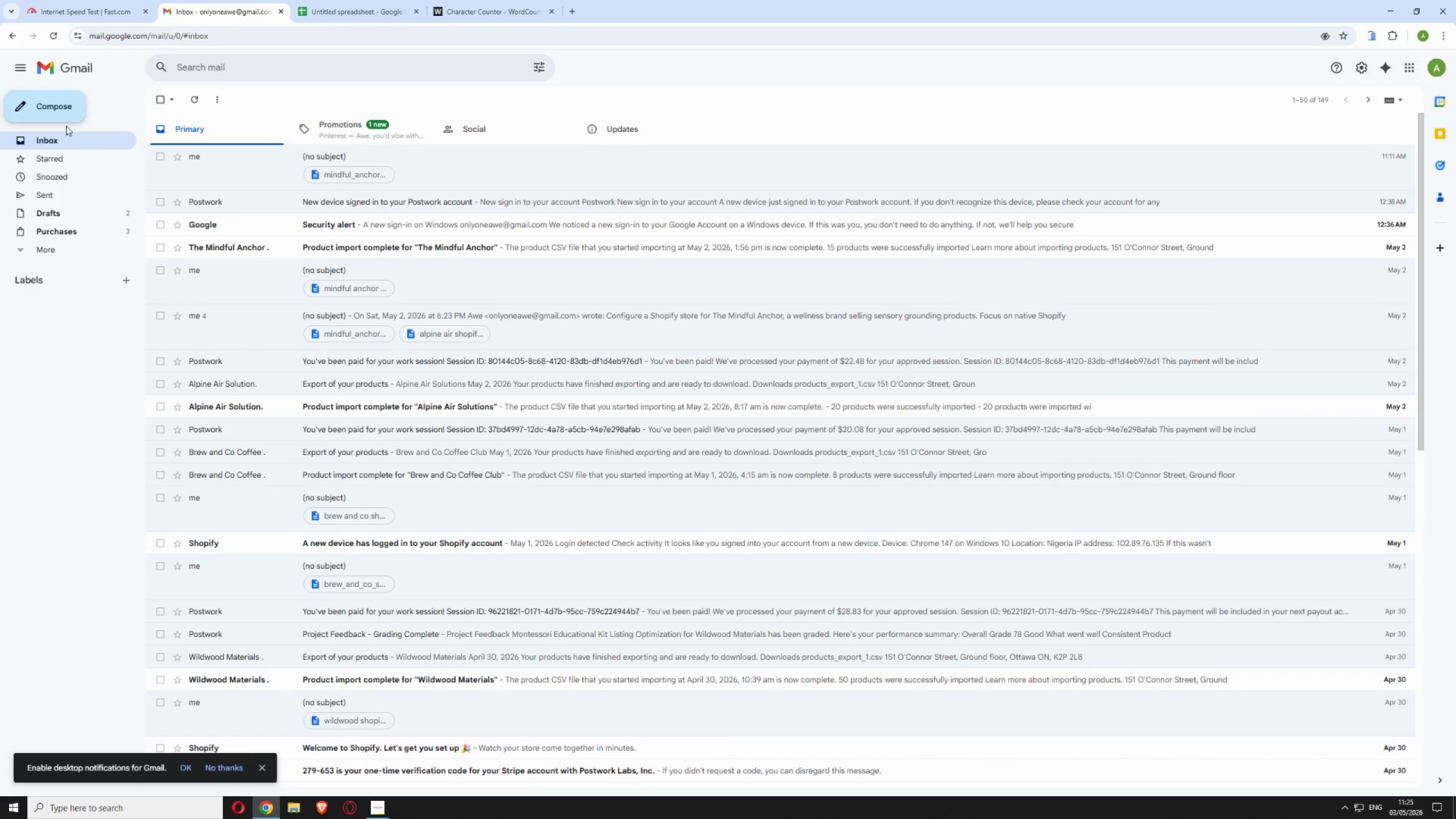 
left_click([61, 142])
 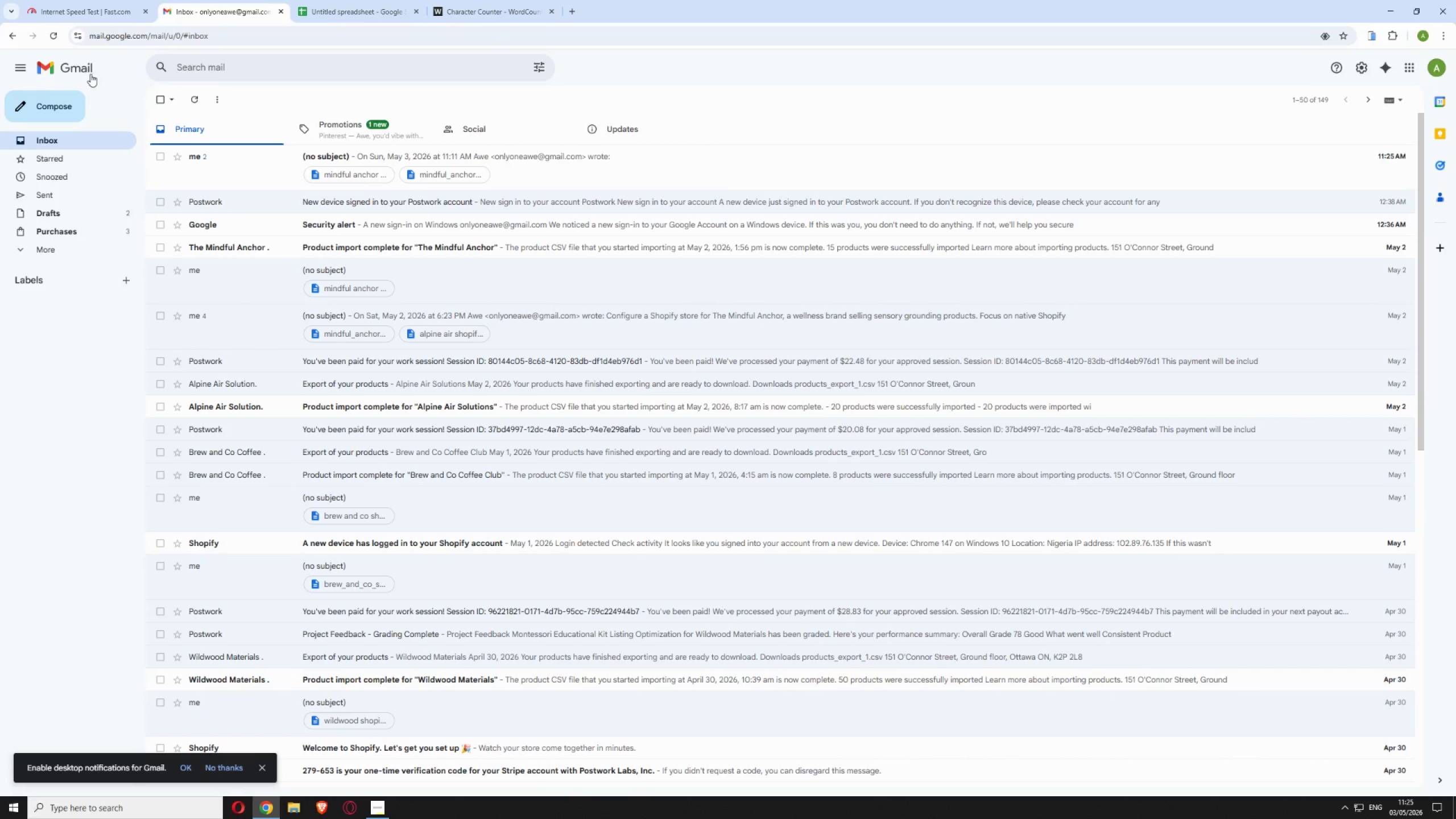 
left_click([553, 171])
 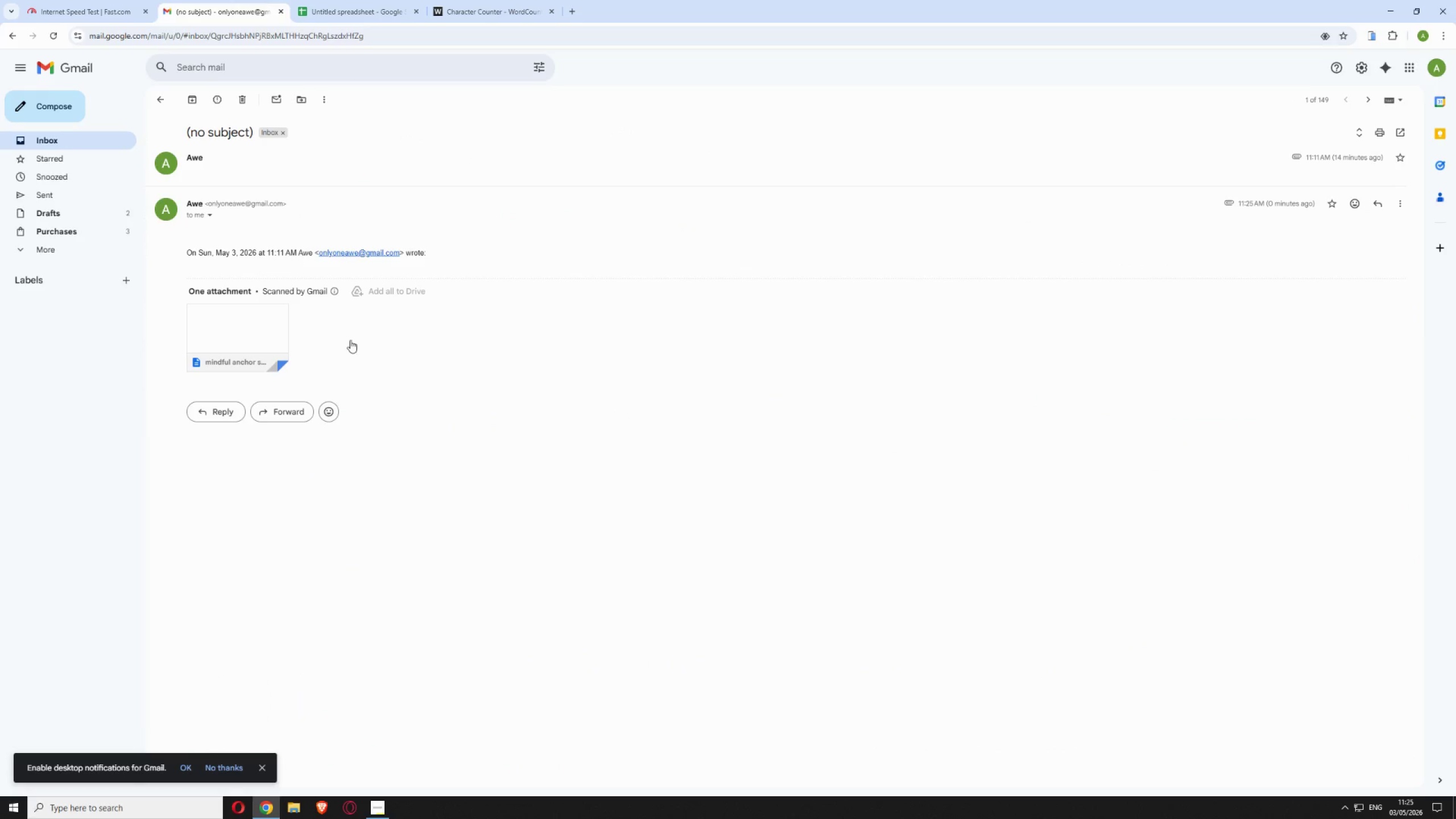 
mouse_move([246, 363])
 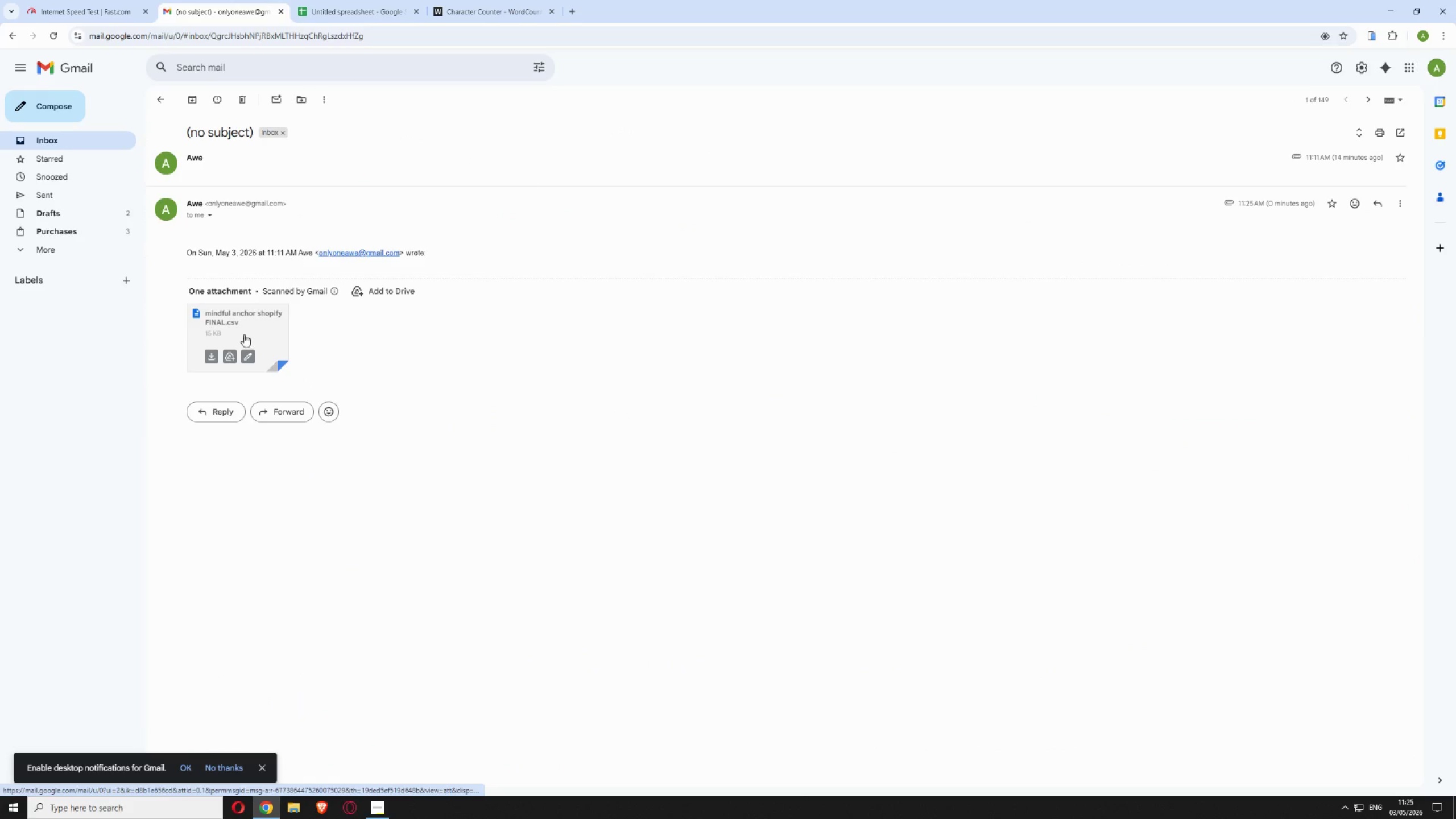 
left_click([214, 357])
 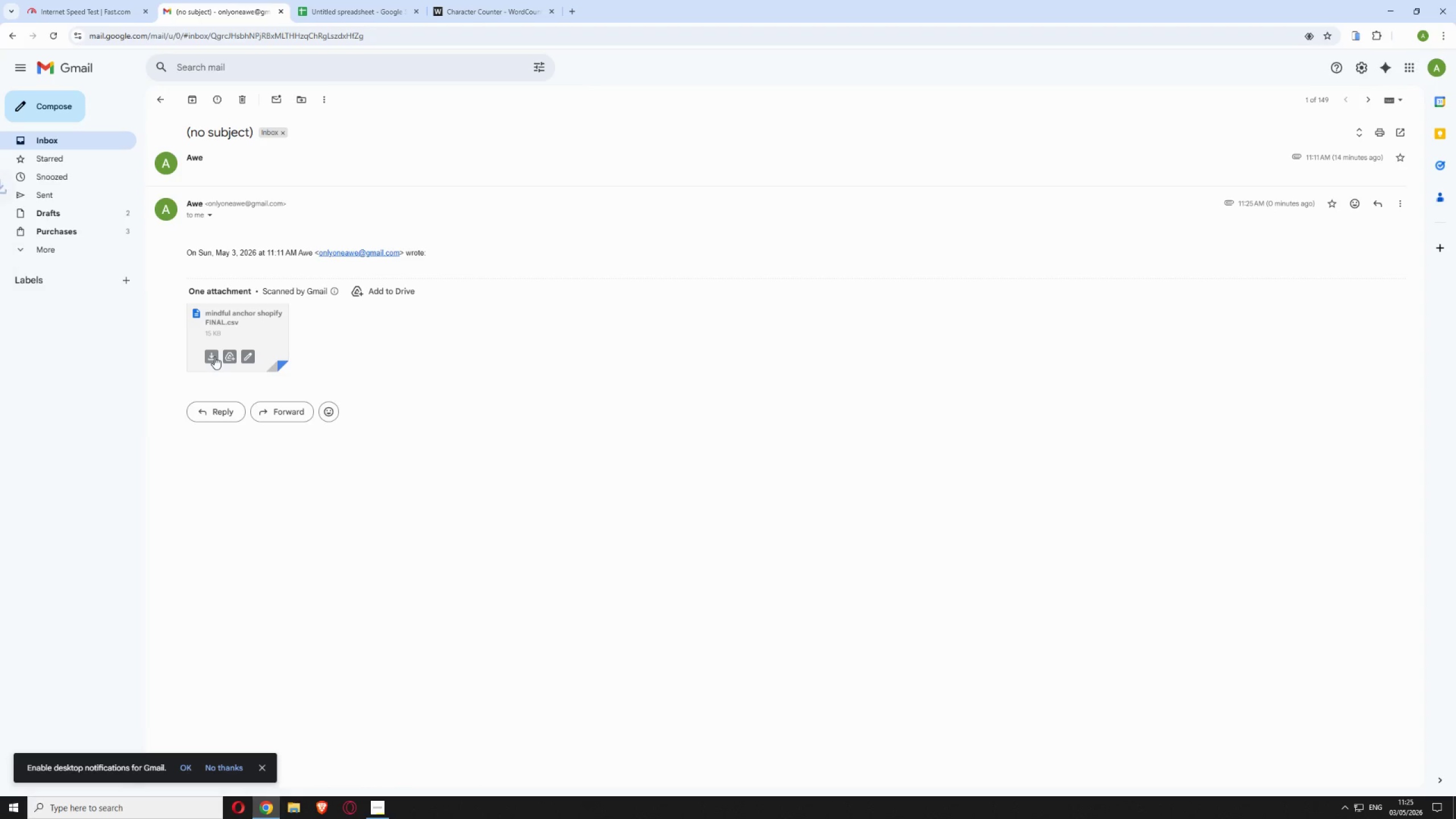 
left_click([363, 5])
 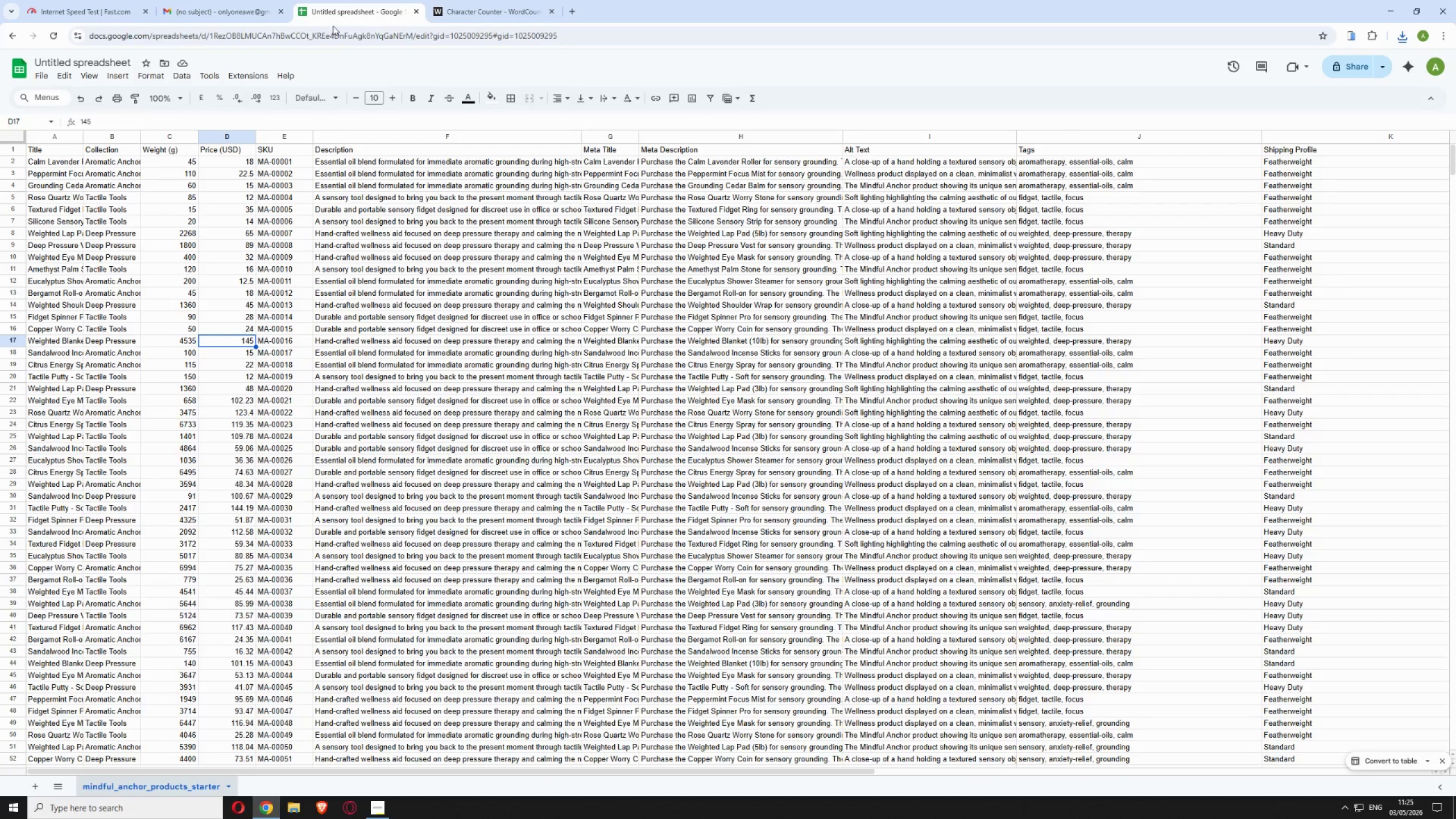 
left_click([328, 38])
 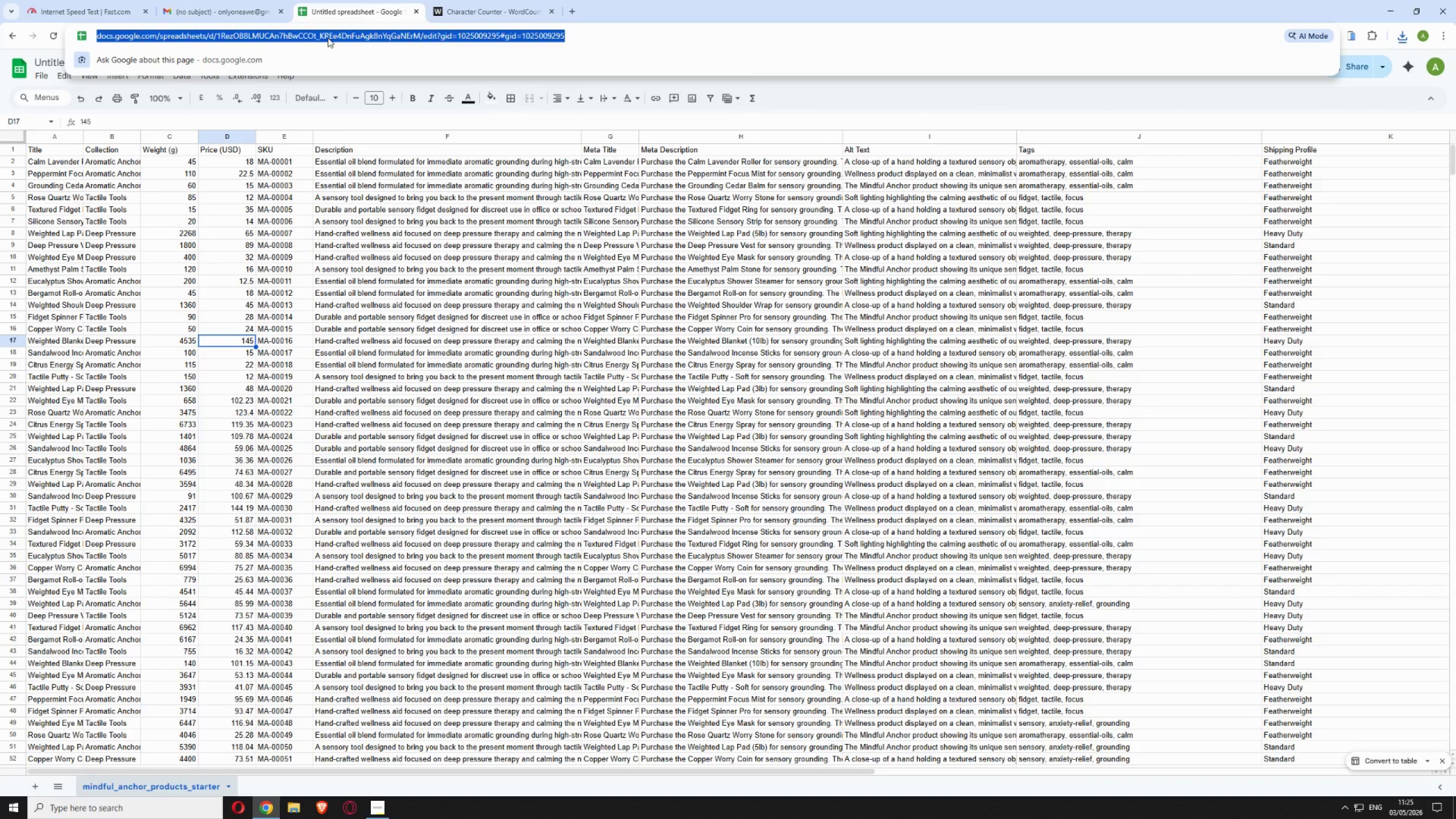 
key(Control+C)
 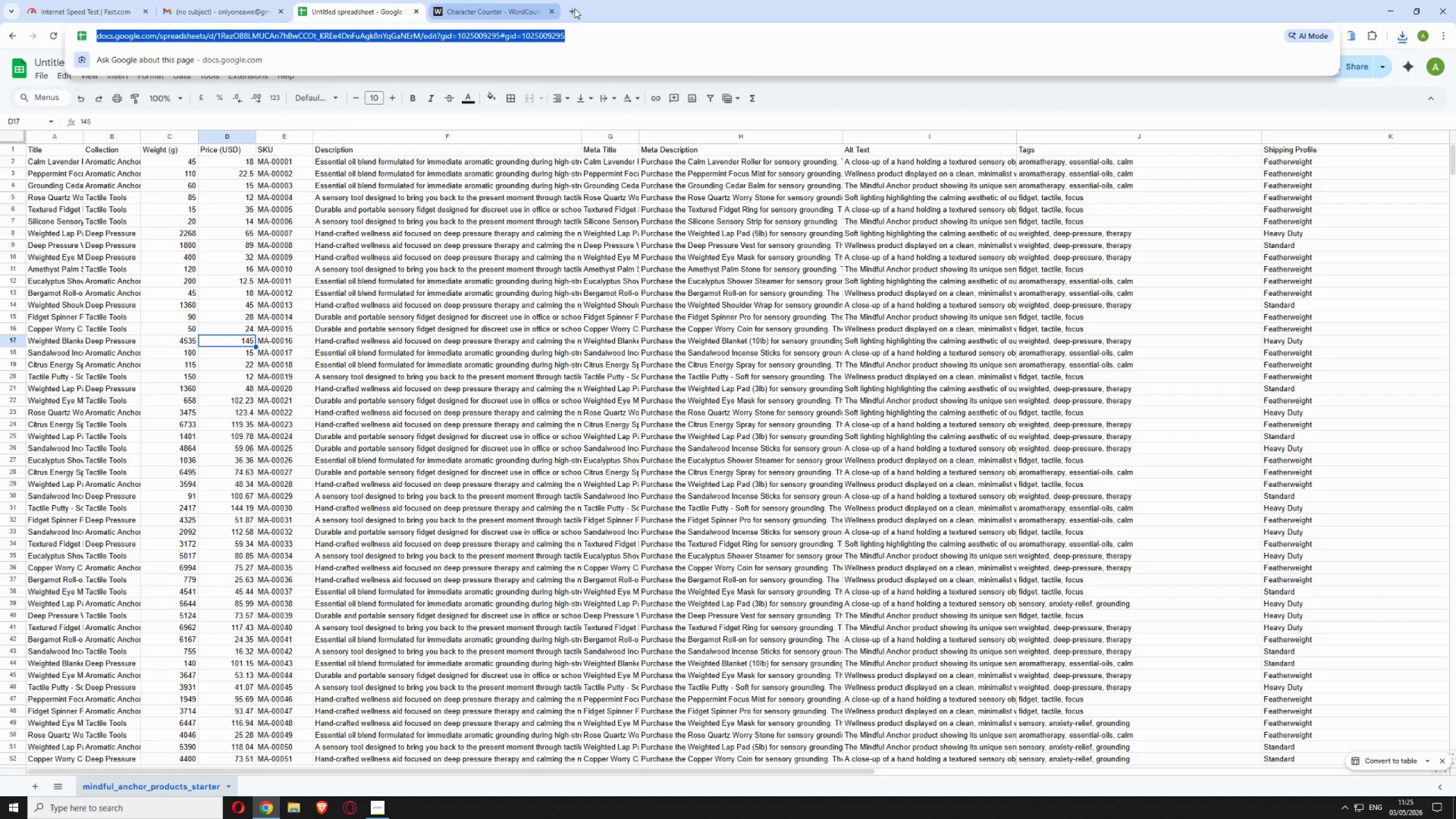 
left_click([574, 9])
 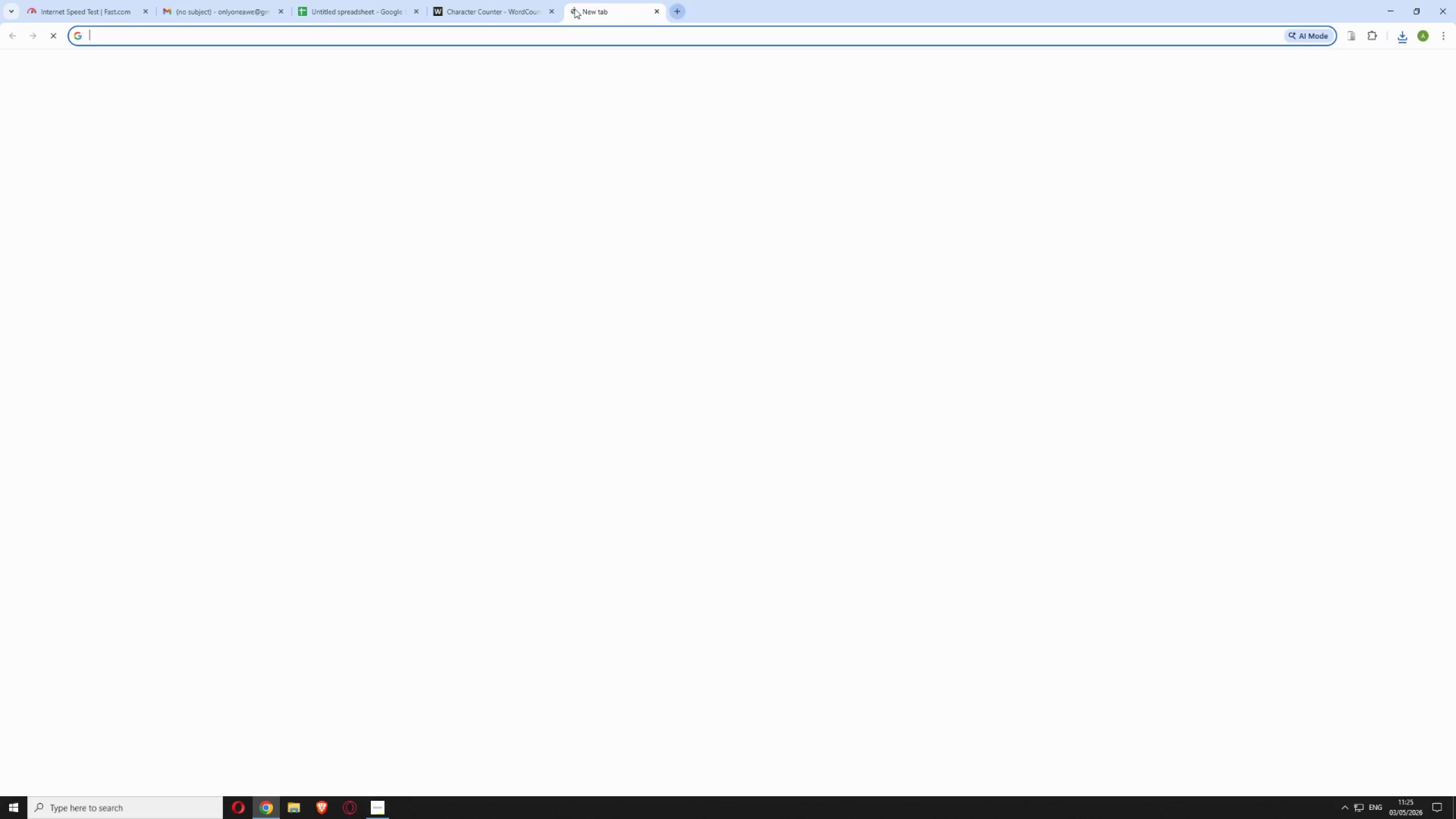 
key(Control+V)
 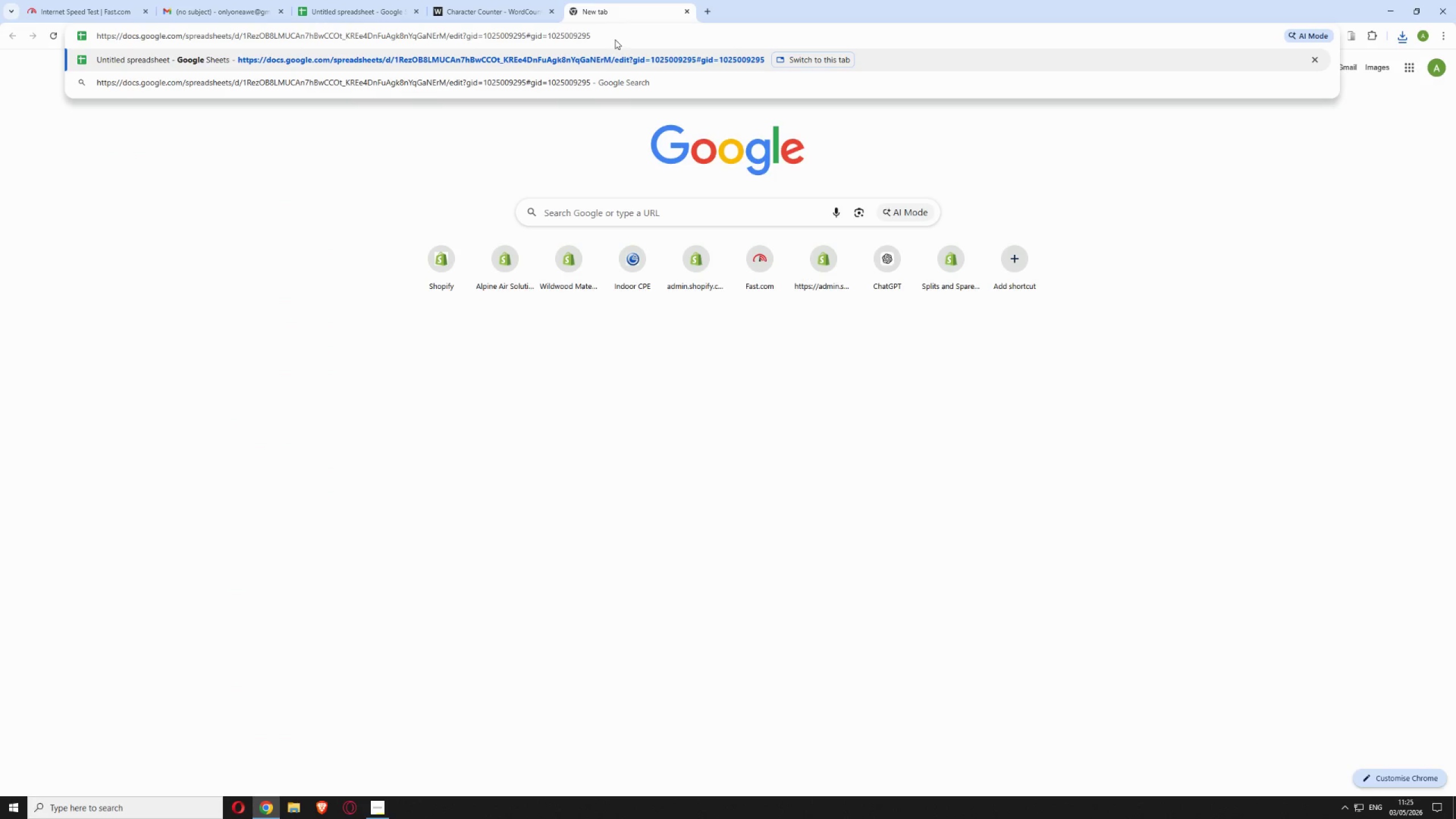 
left_click_drag(start_coordinate=[614, 35], to_coordinate=[236, 109])
 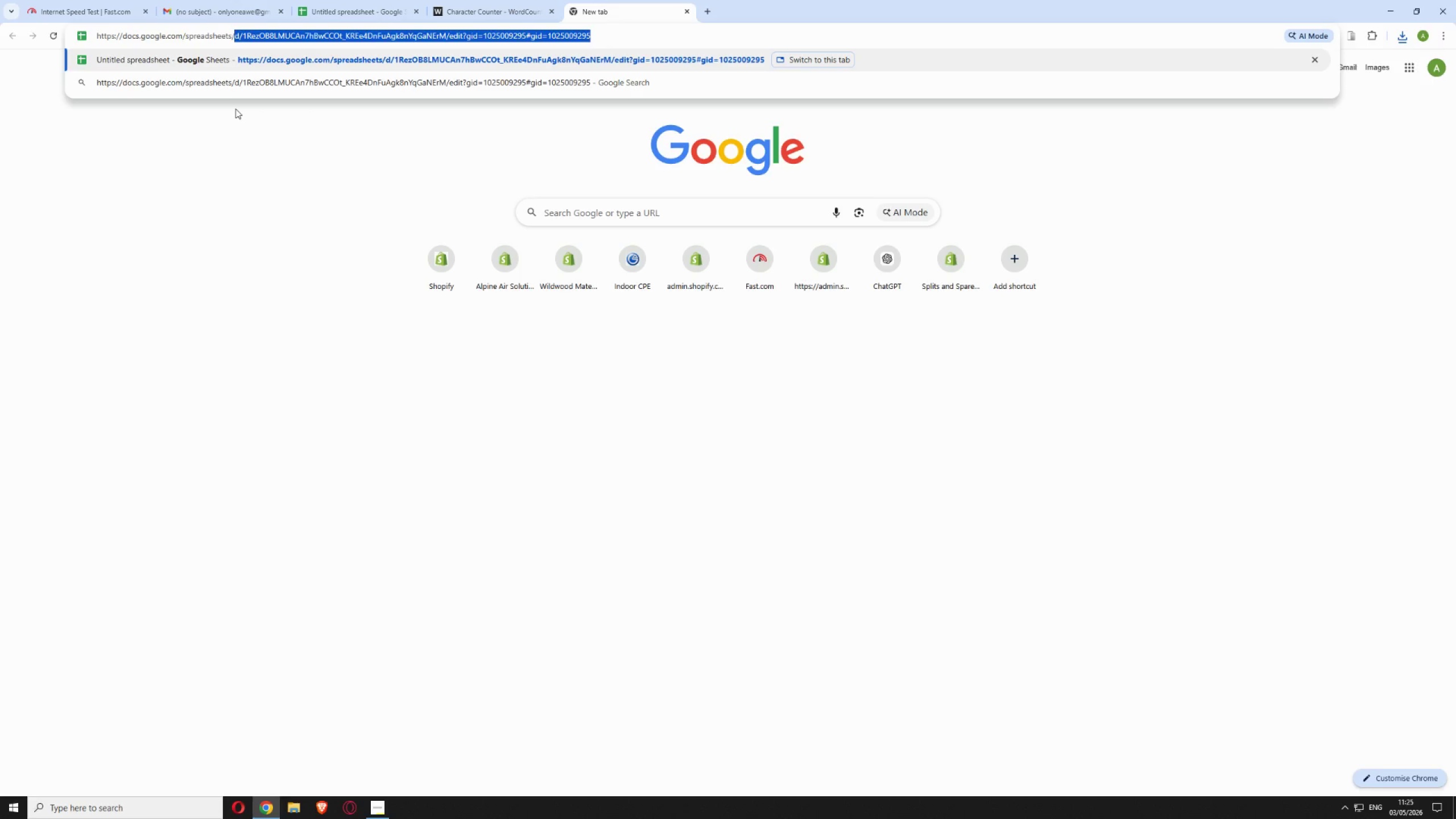 
key(Backspace)
 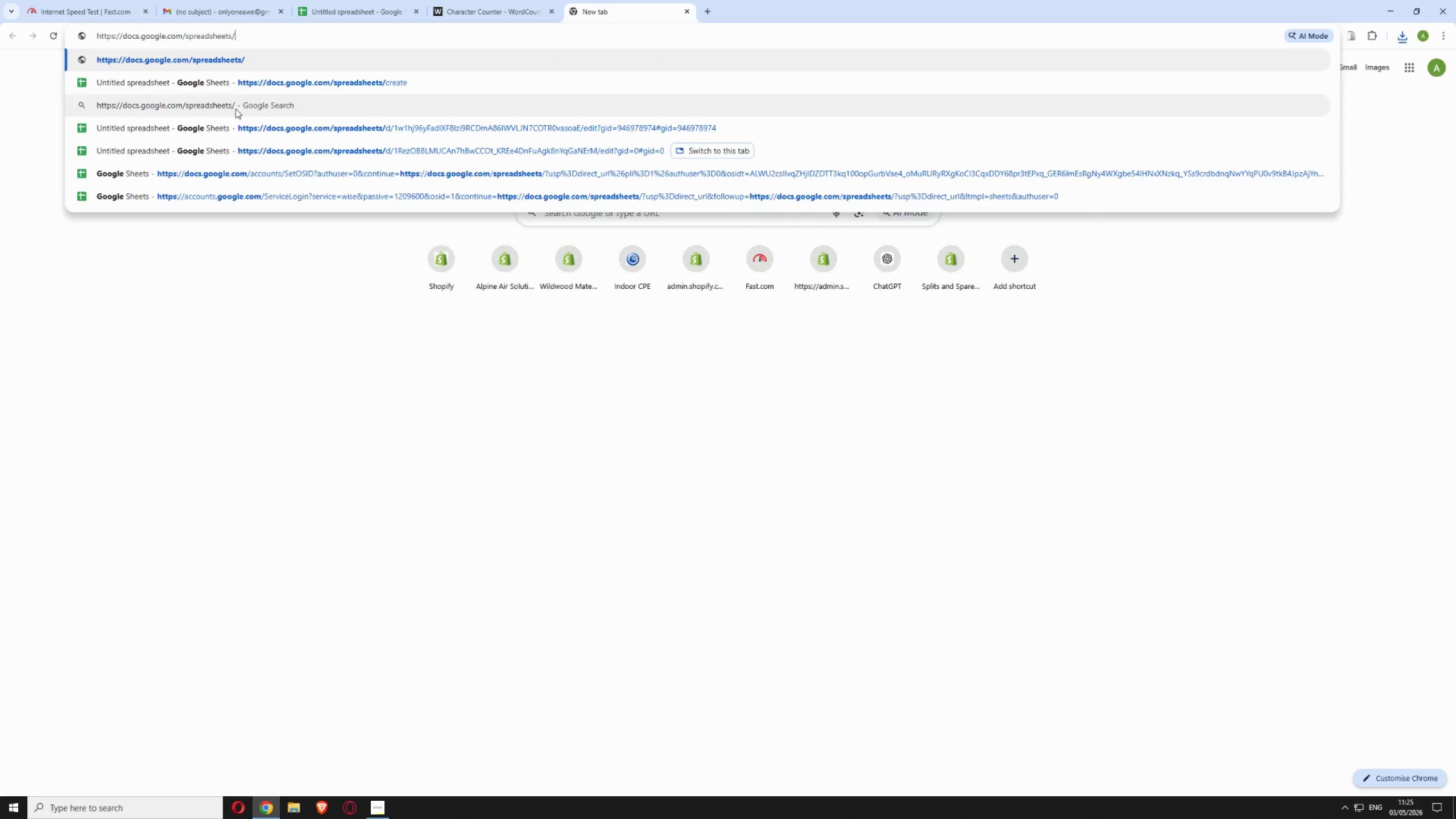 
key(Enter)
 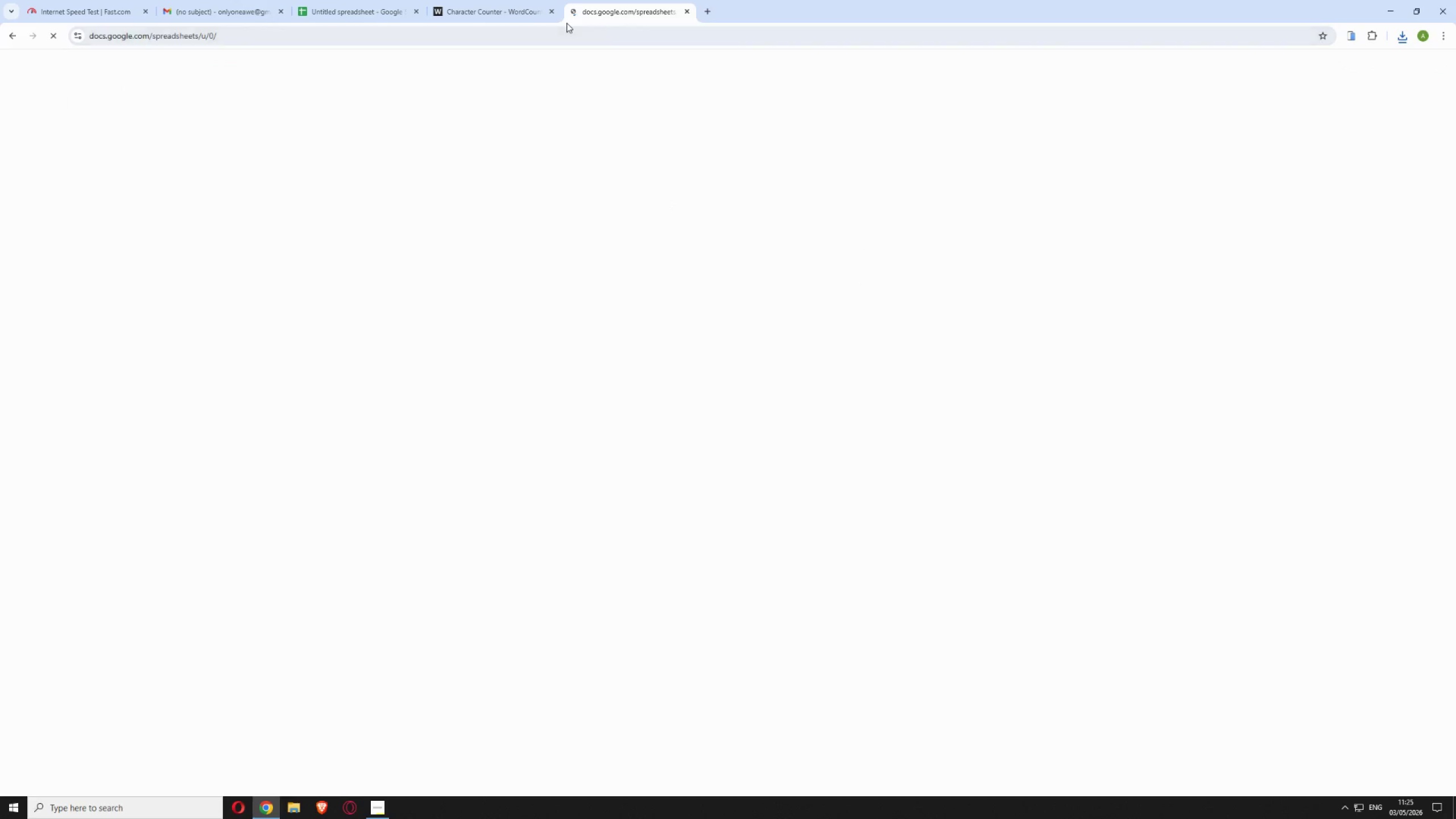 
left_click_drag(start_coordinate=[602, 13], to_coordinate=[507, 0])
 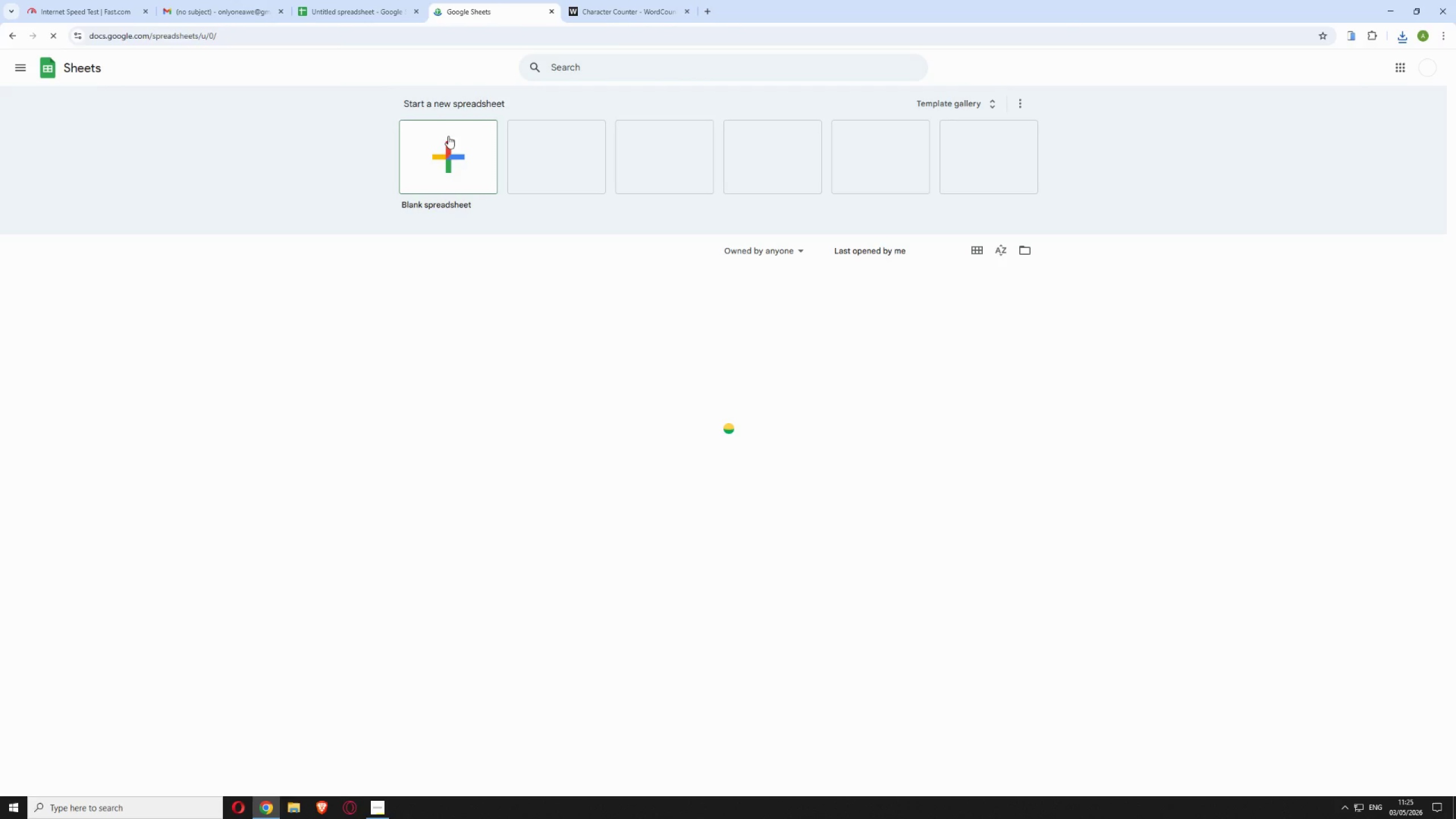 
left_click([450, 161])
 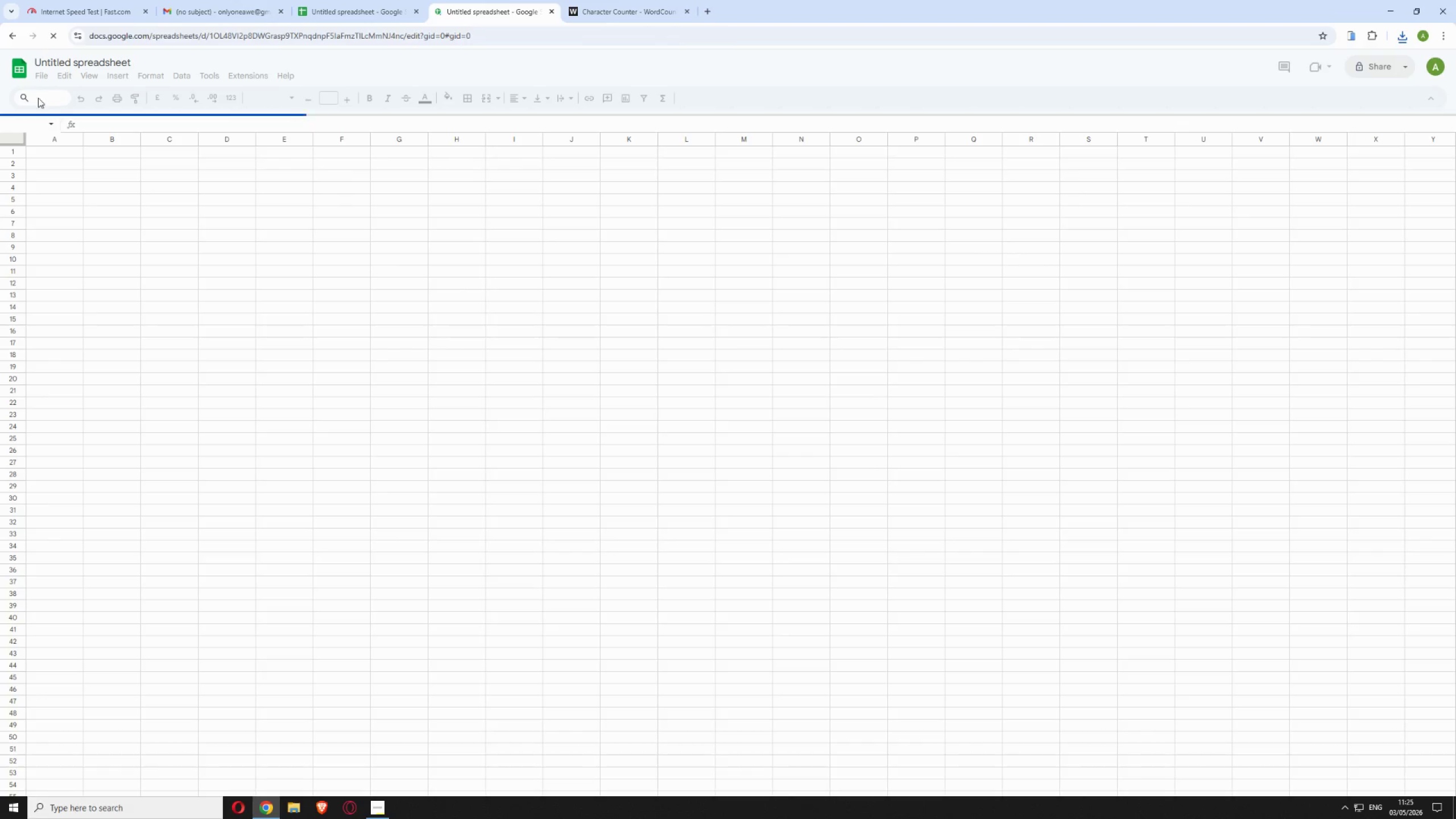 
left_click([43, 78])
 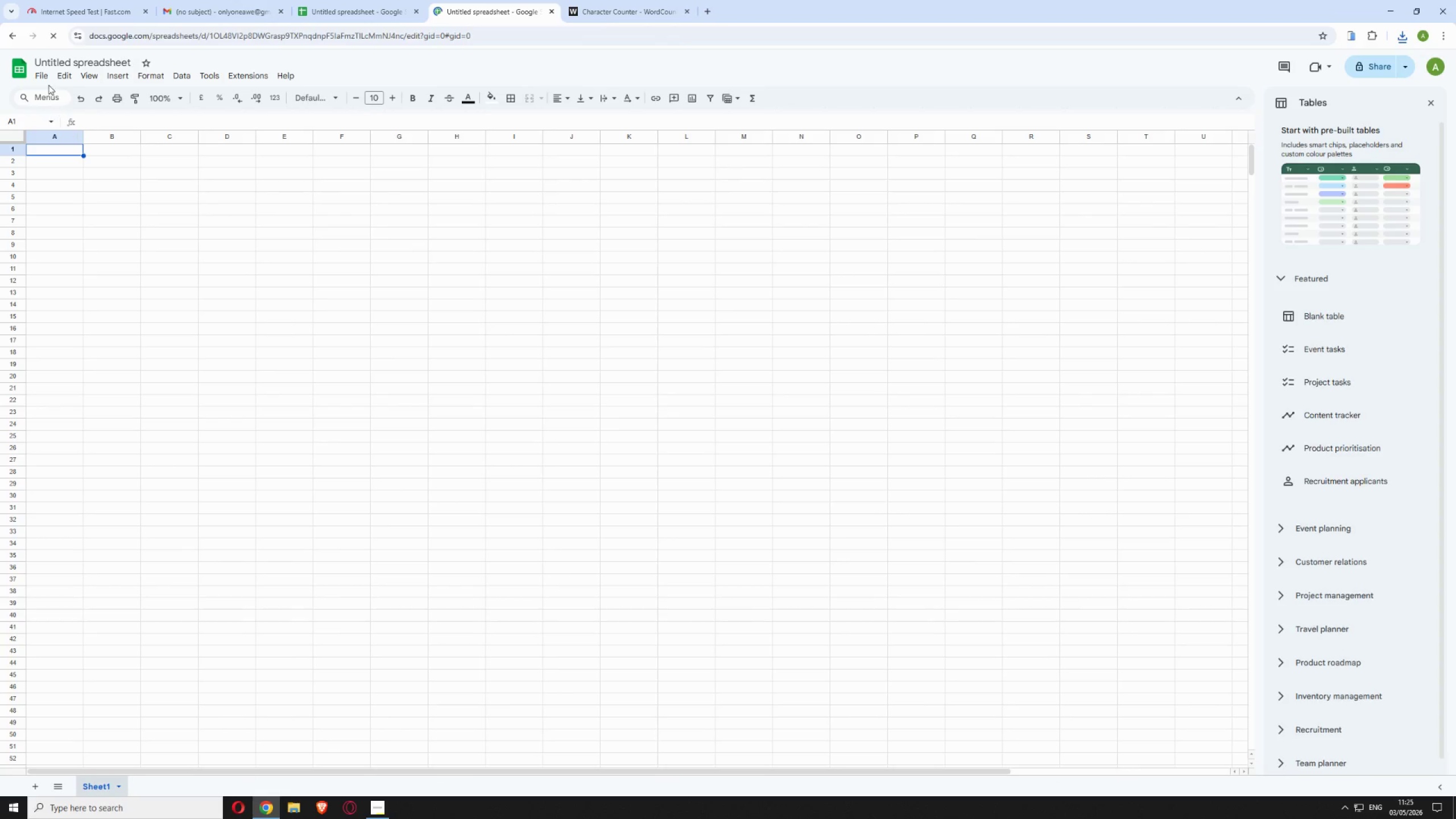 
left_click([43, 76])
 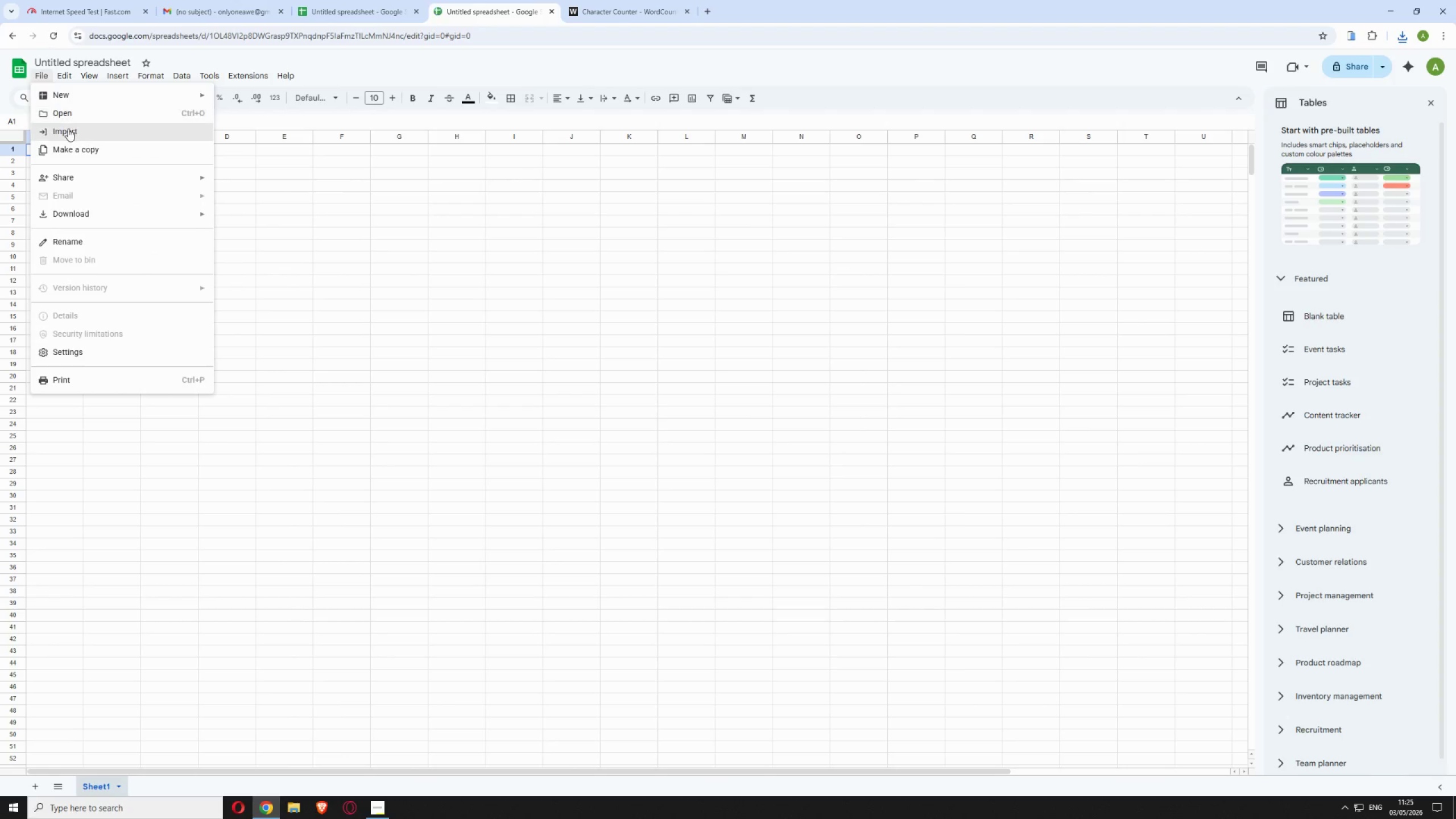 
left_click([68, 129])
 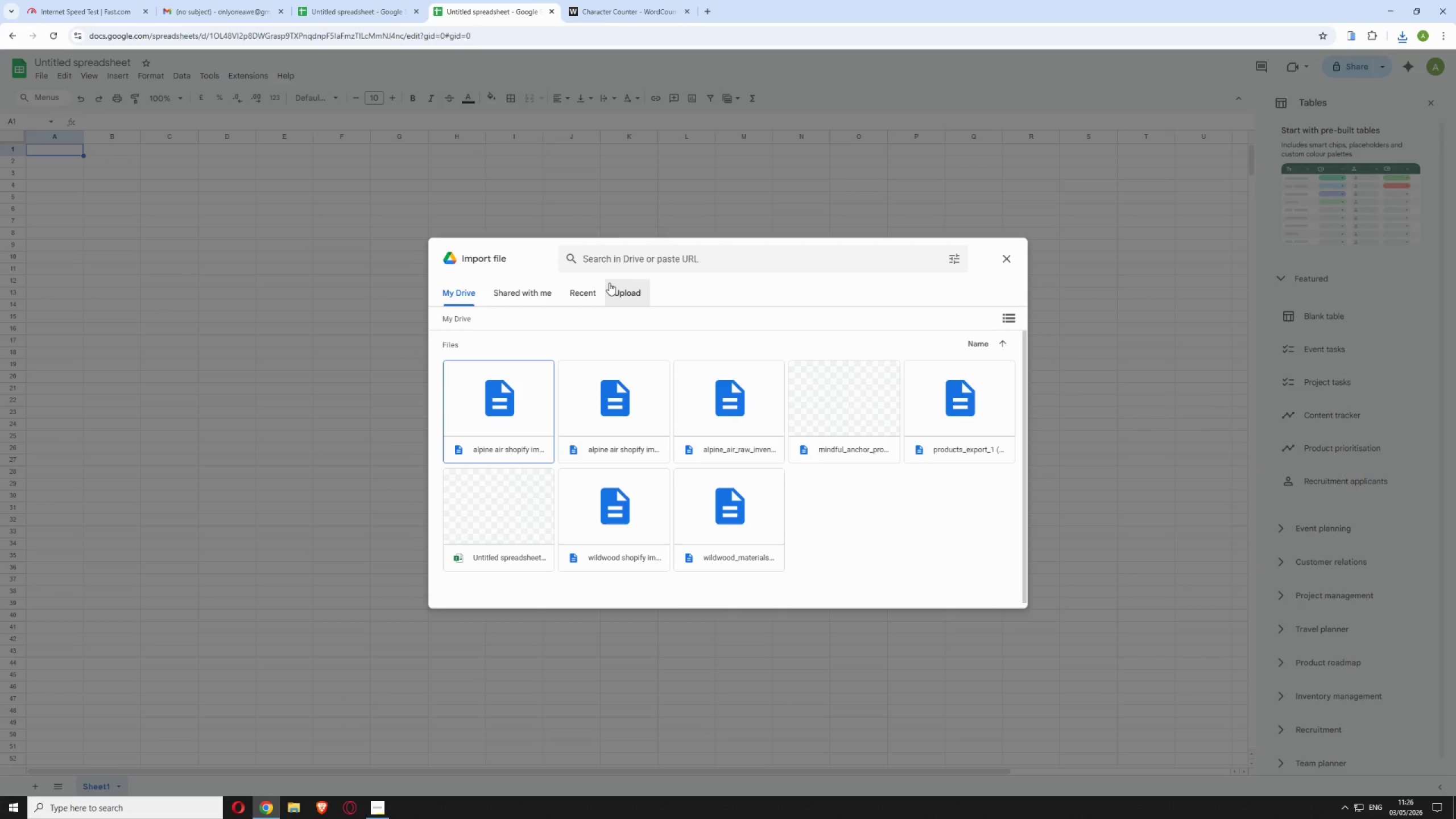 
left_click([621, 290])
 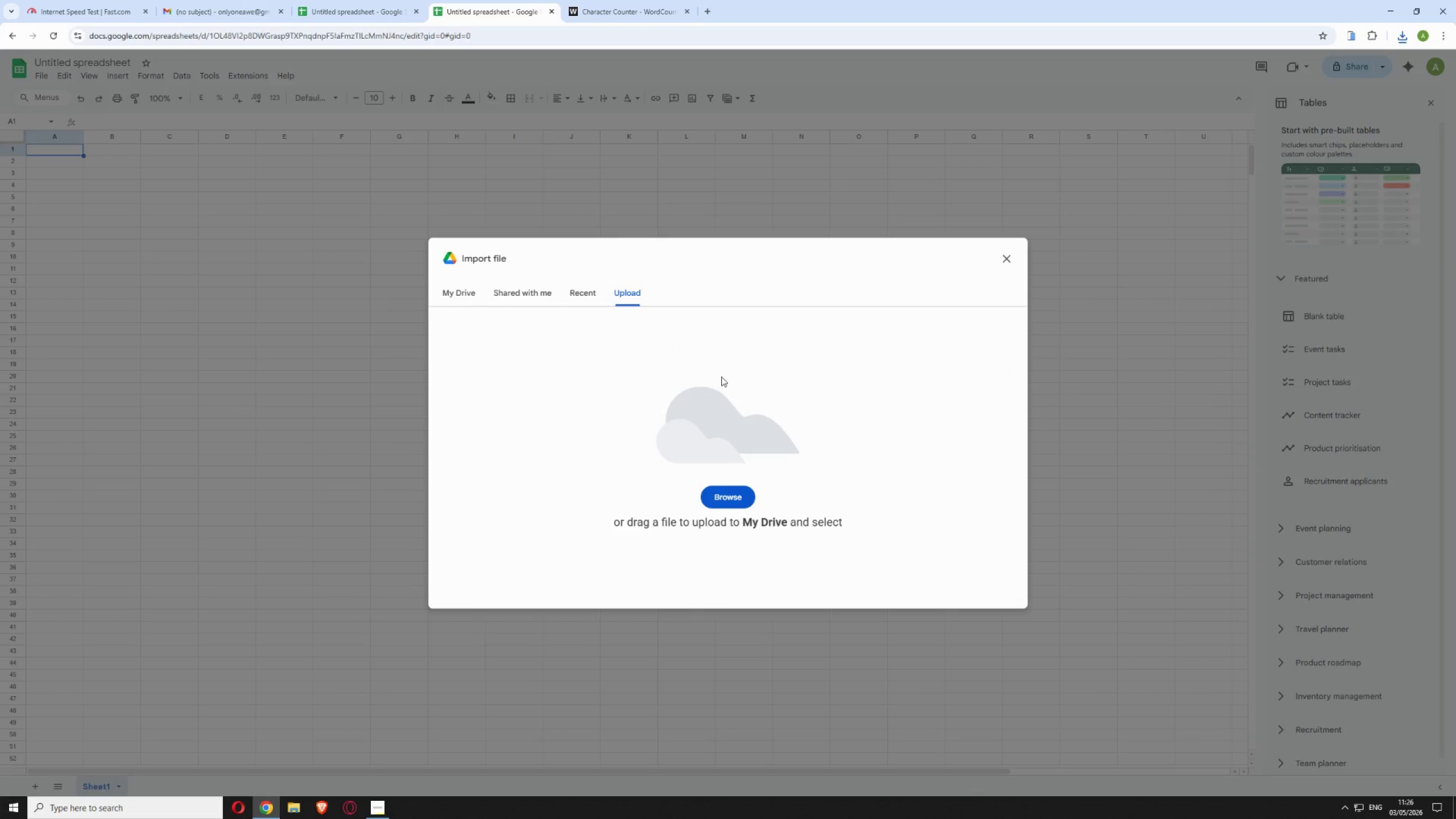 
left_click([731, 499])
 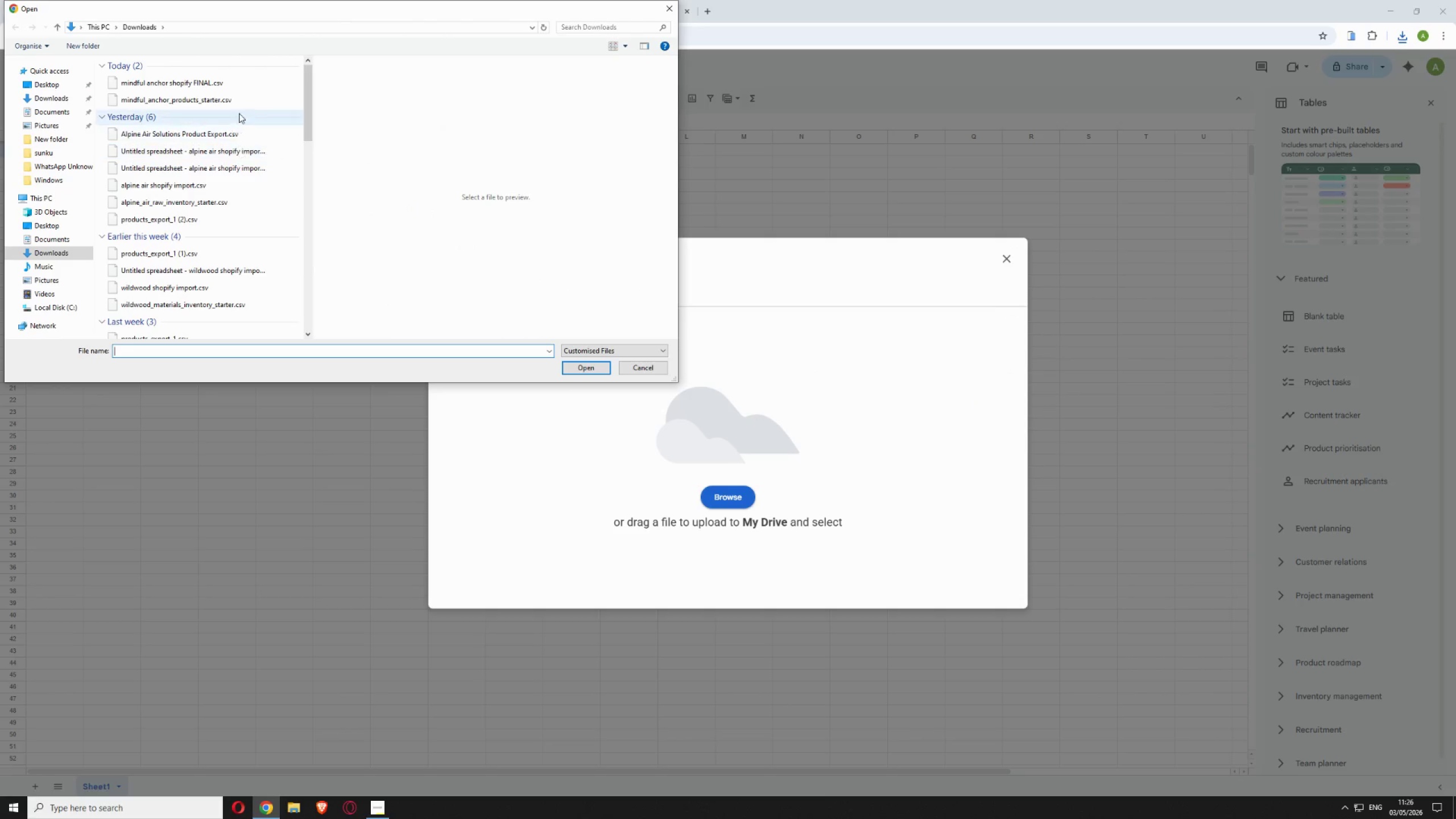 
left_click([245, 82])
 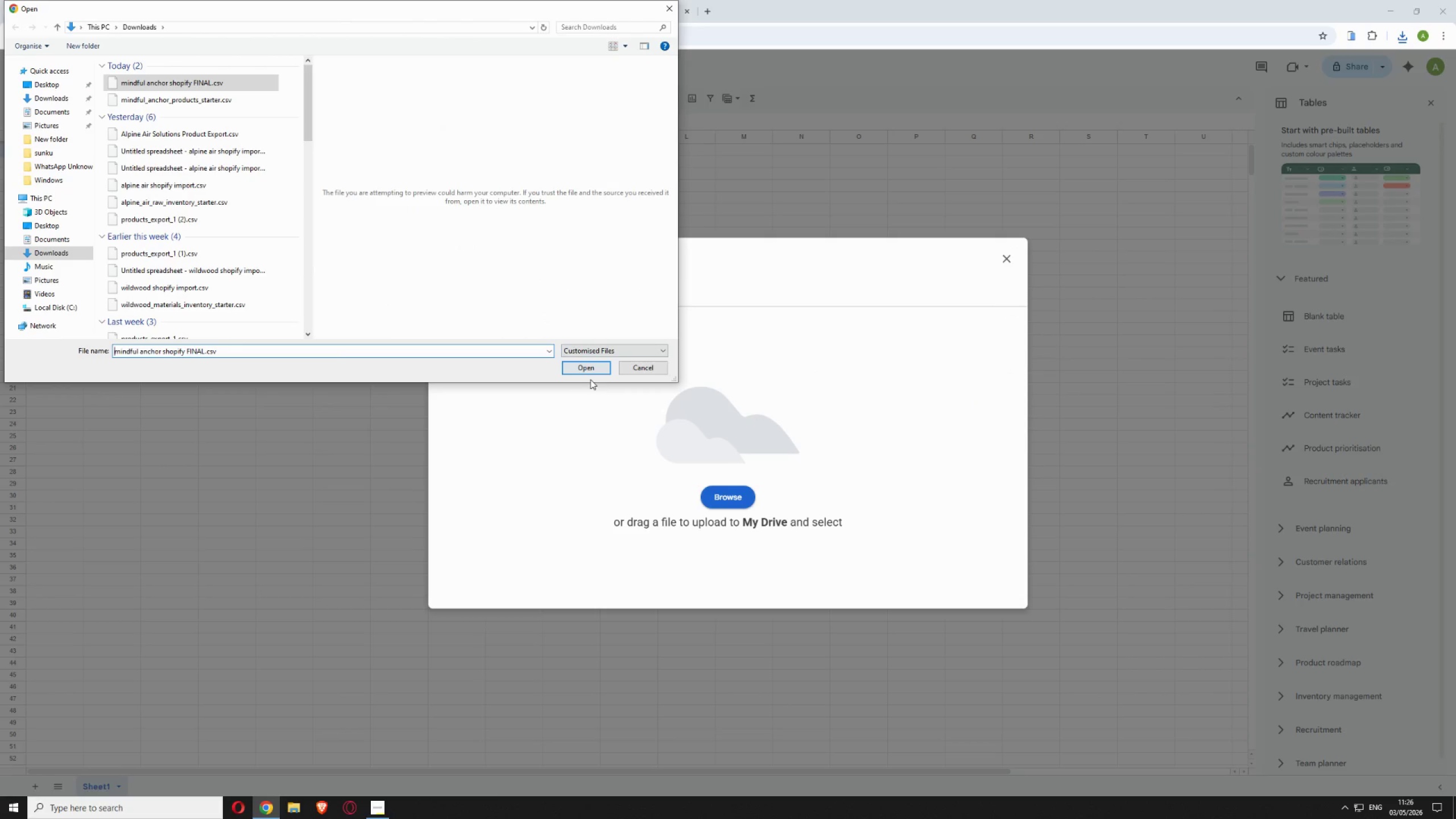 
left_click([585, 368])
 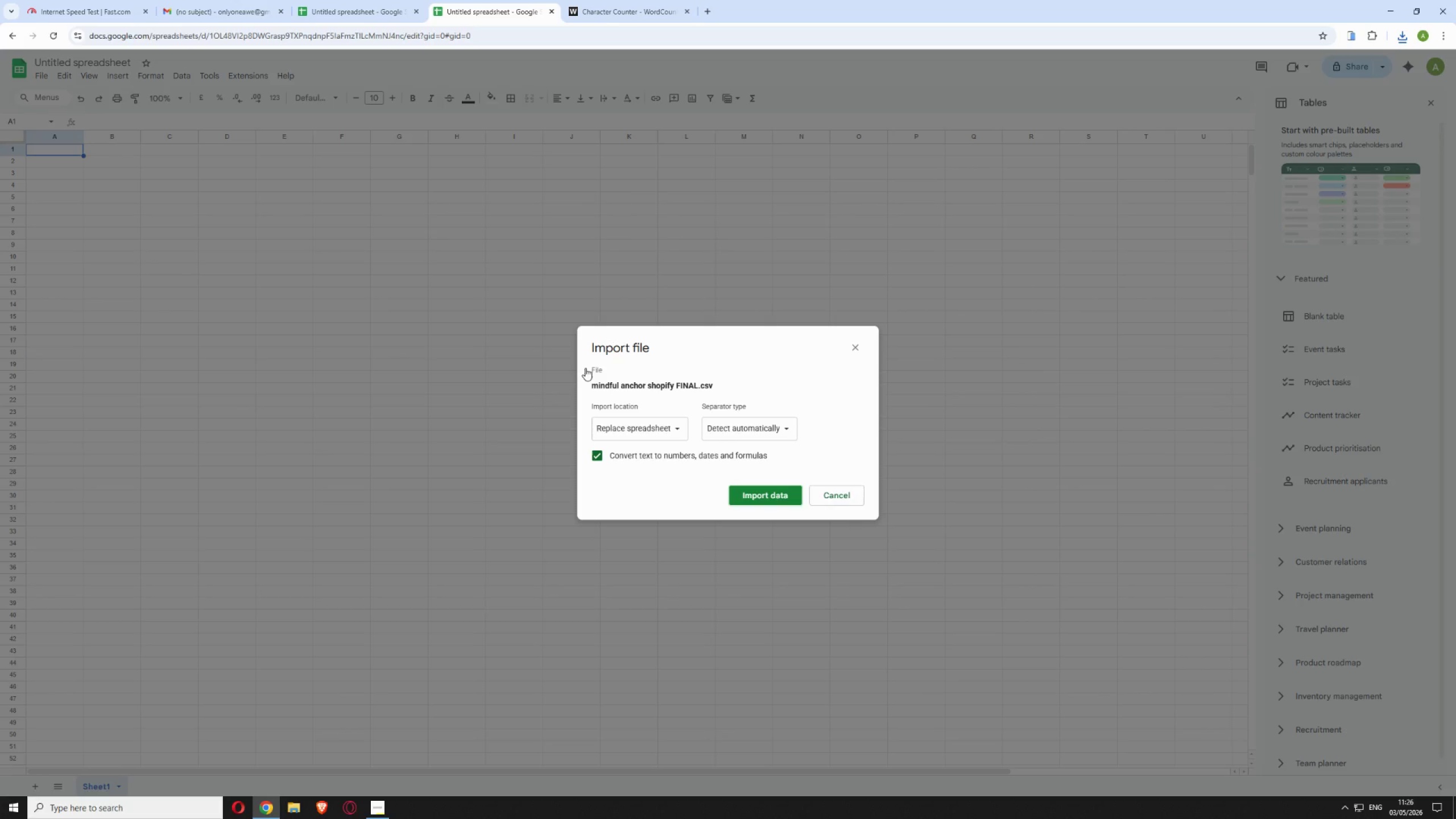 
wait(11.38)
 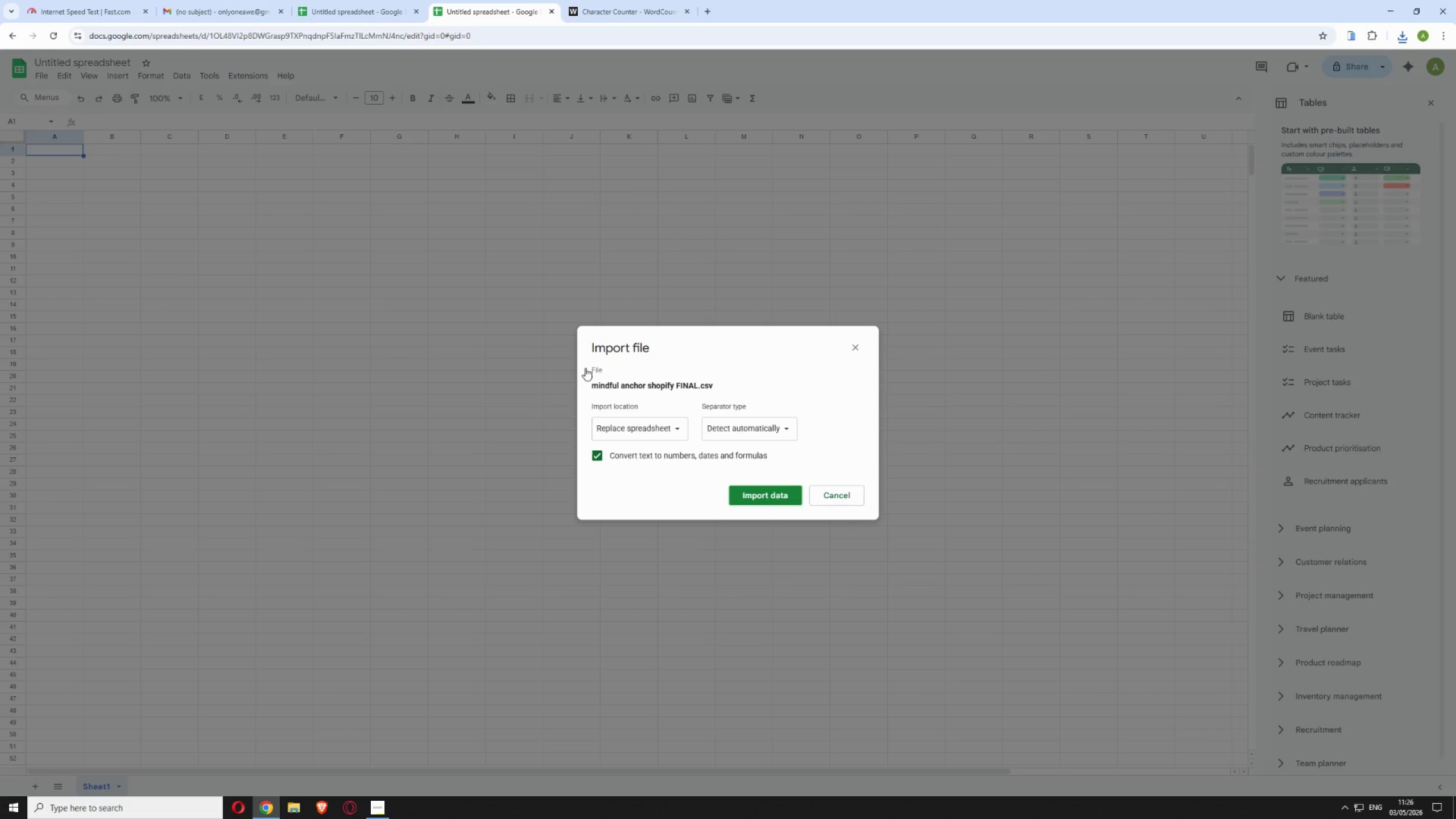 
left_click([776, 494])
 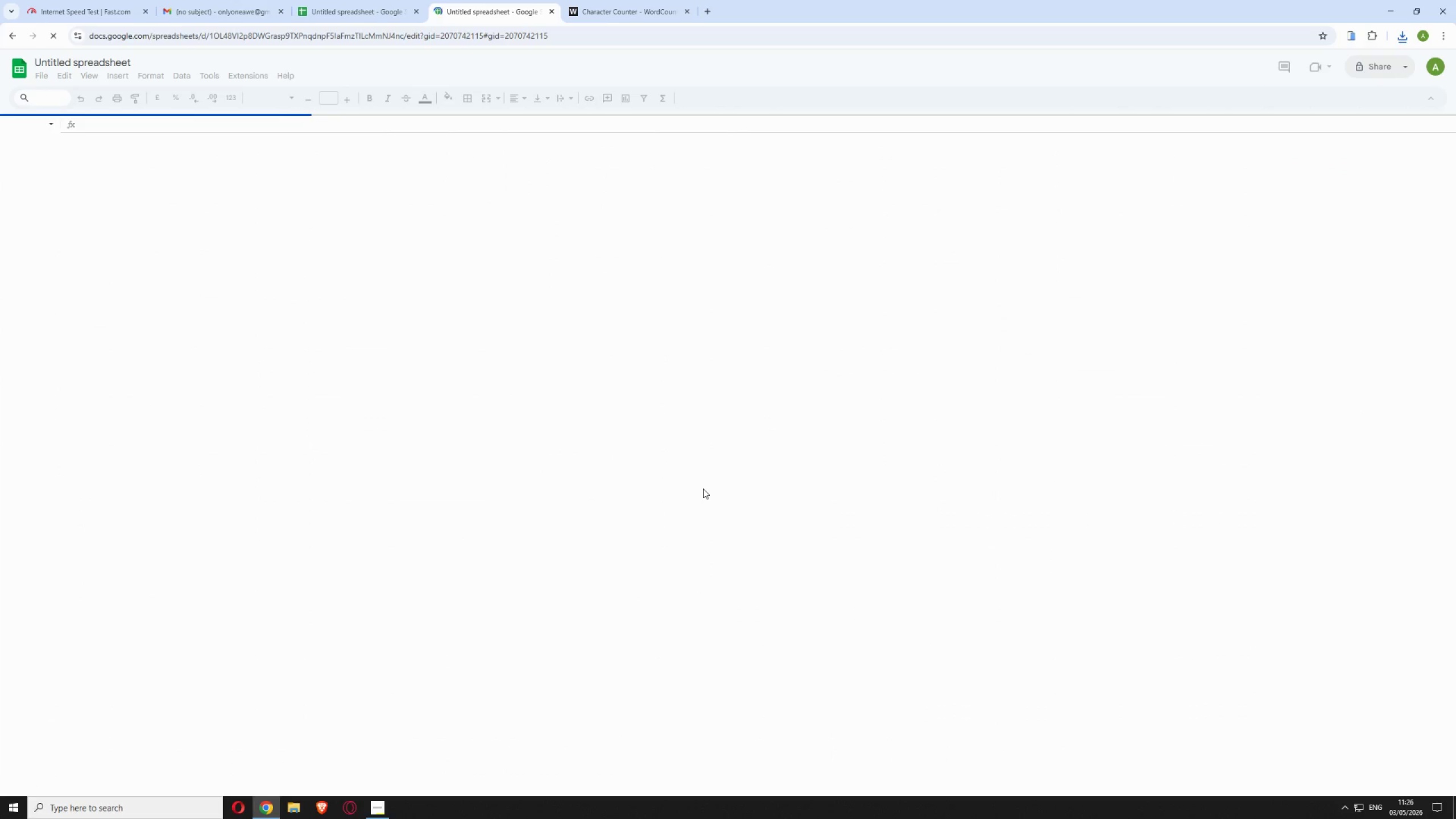 
wait(8.53)
 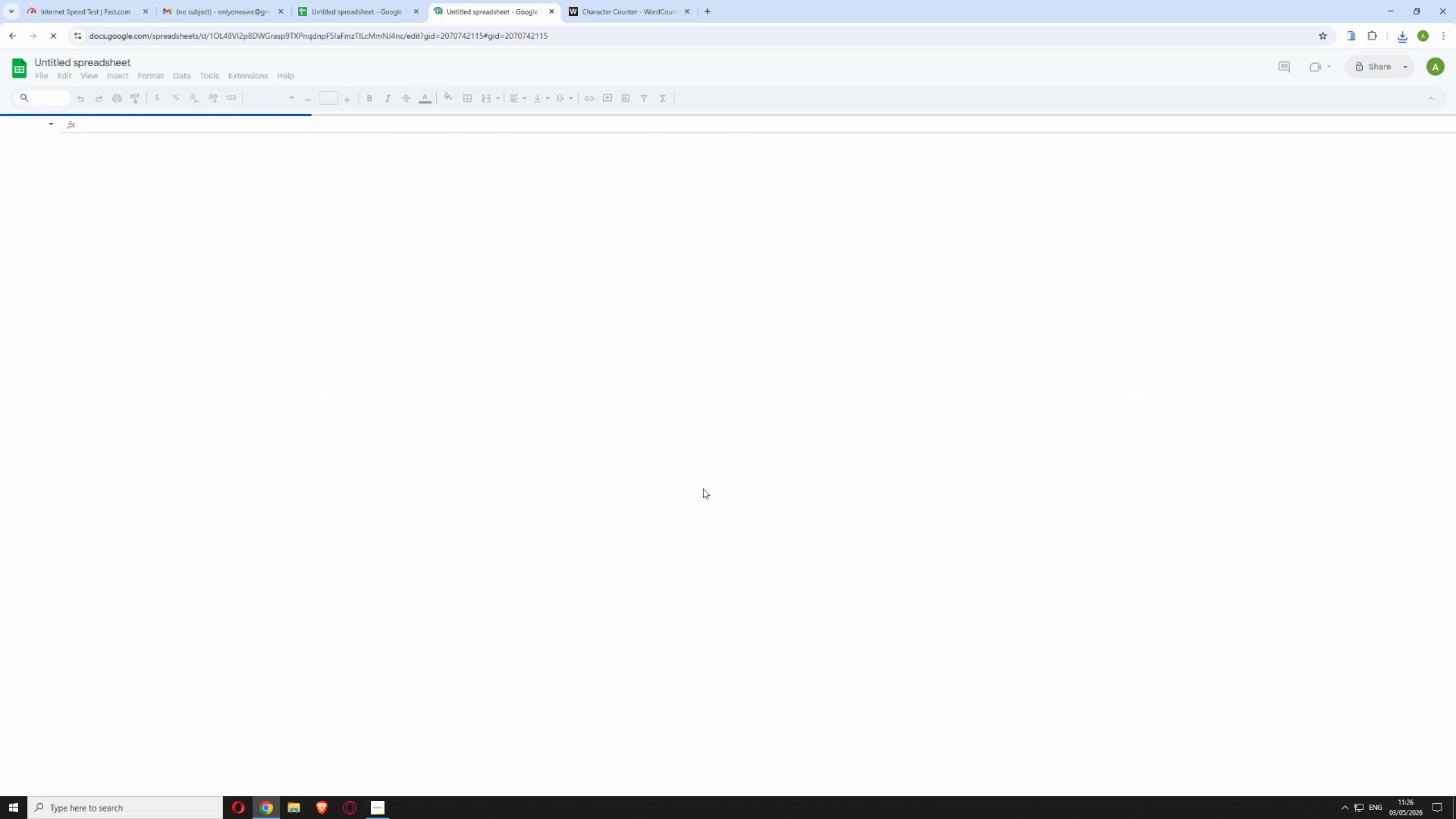 
left_click([607, 468])
 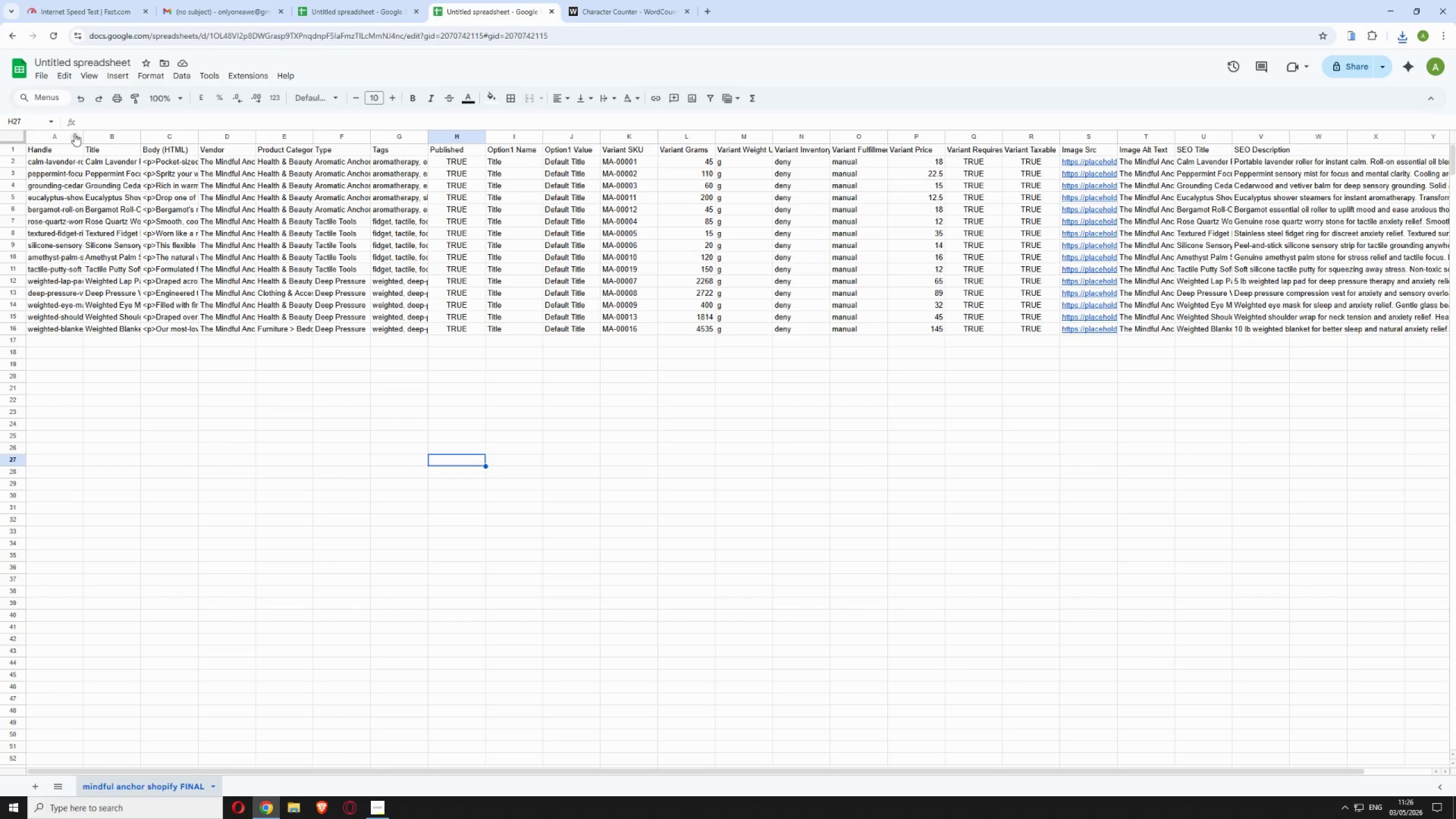 
left_click([63, 141])
 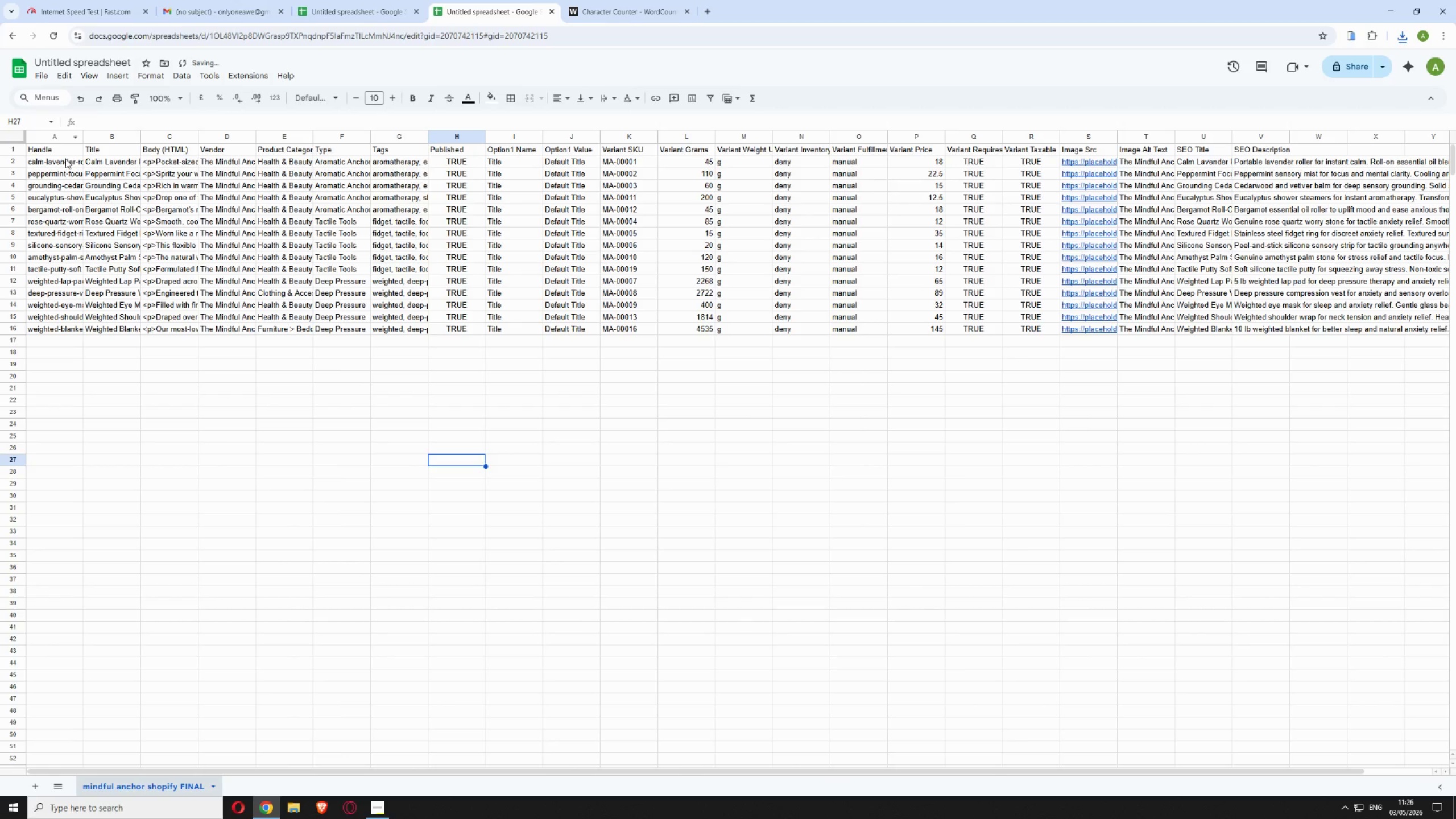 
left_click([65, 155])
 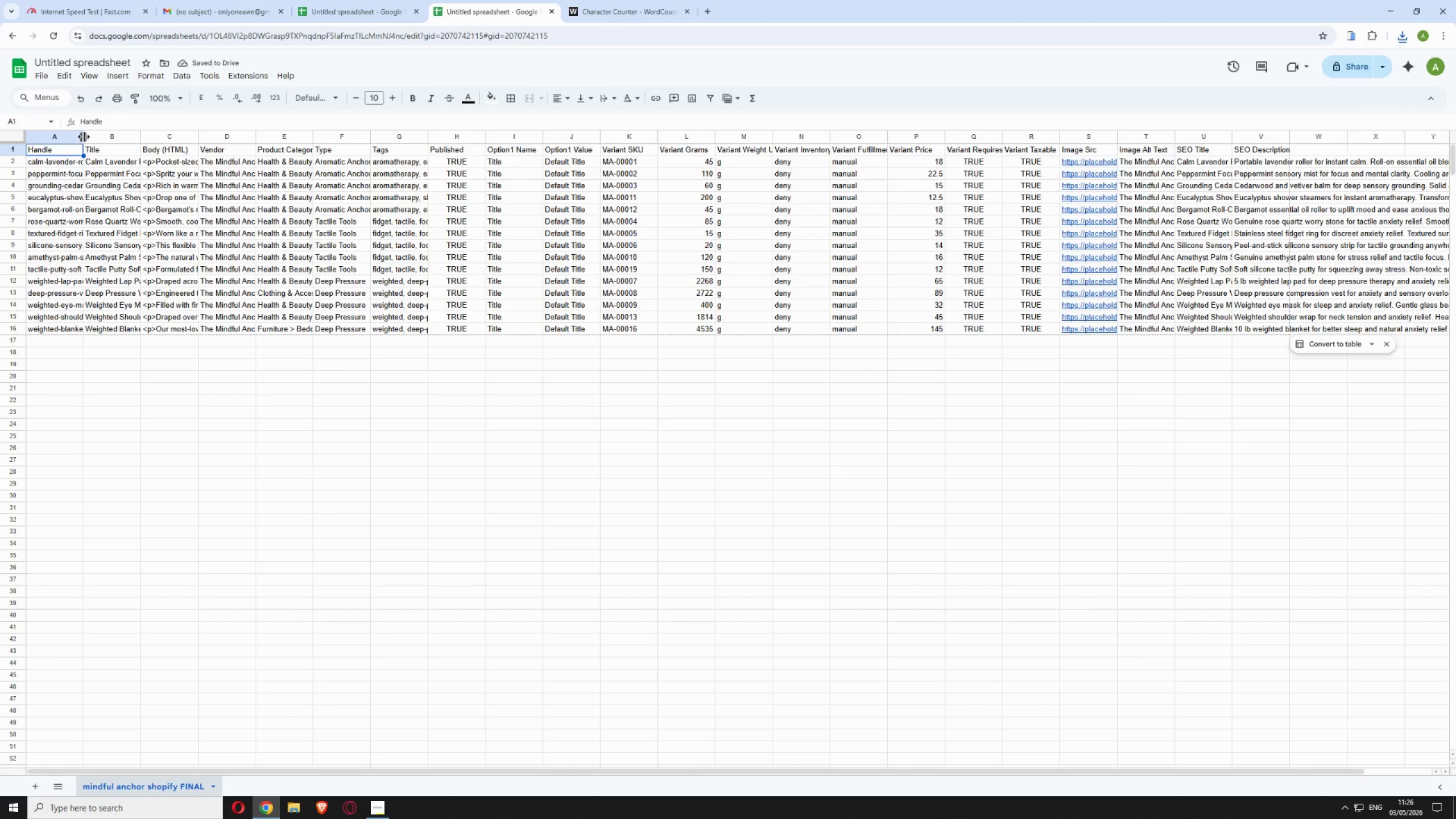 
left_click_drag(start_coordinate=[84, 136], to_coordinate=[136, 138])
 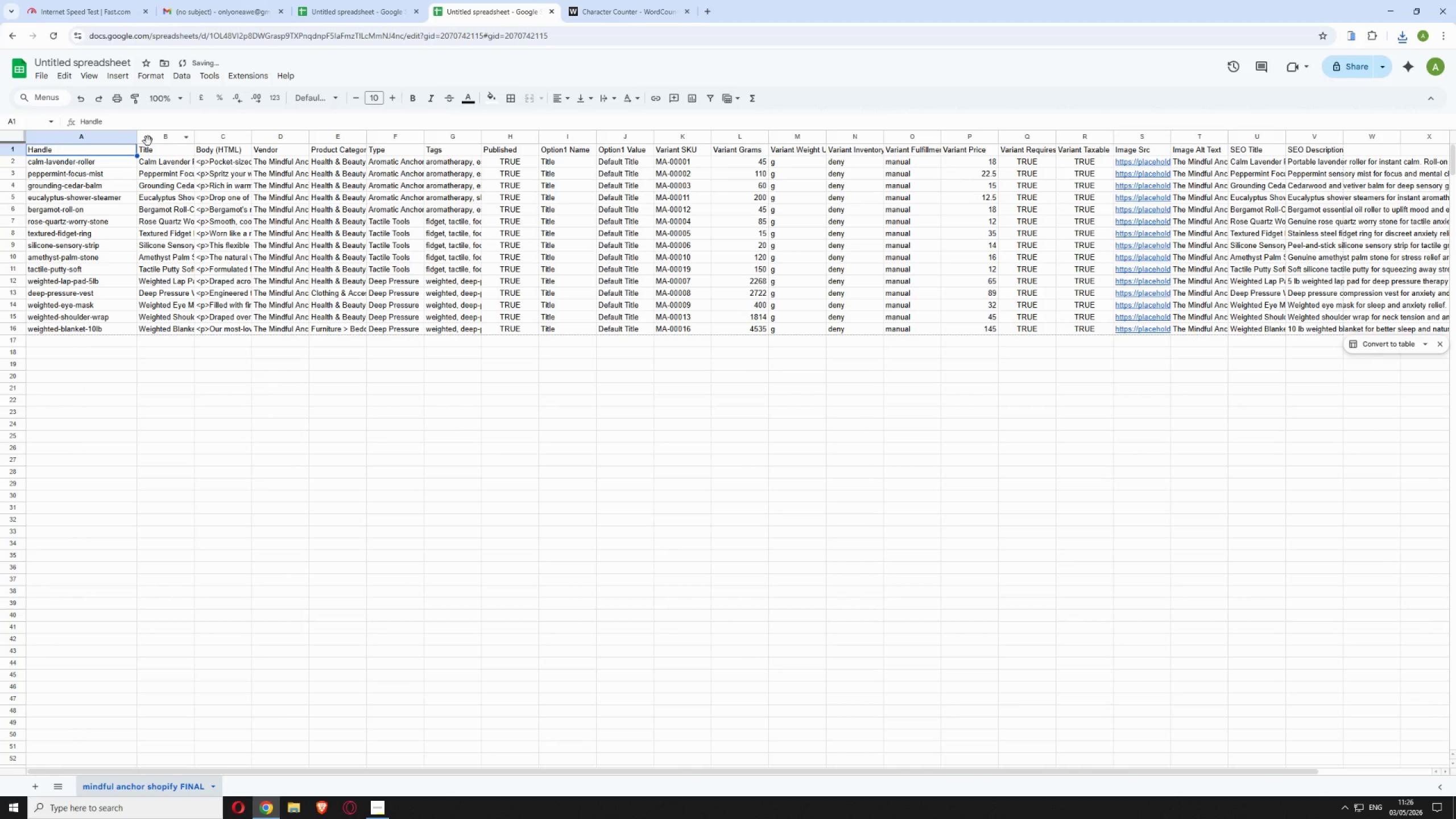 
left_click([148, 139])
 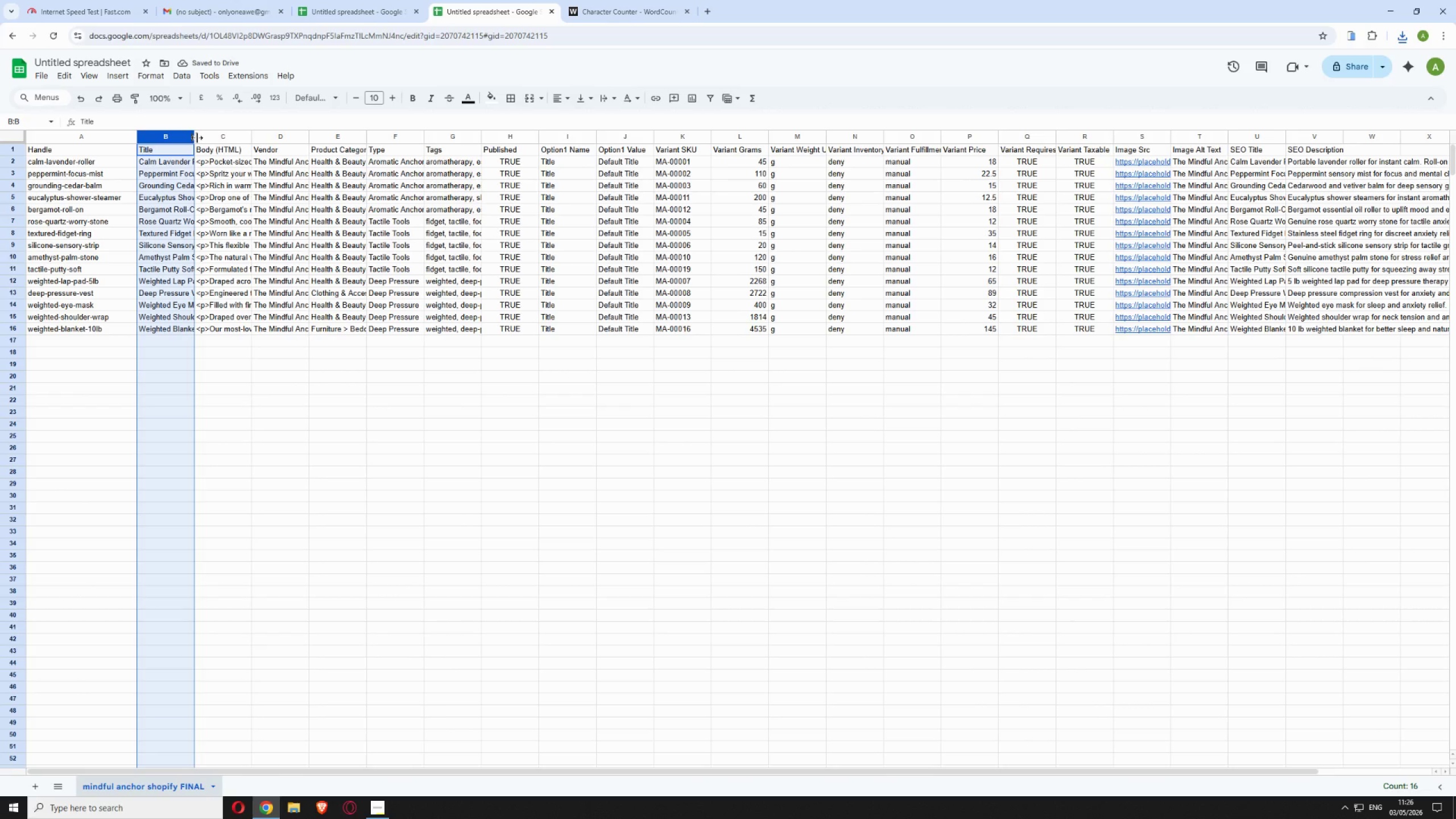 
left_click_drag(start_coordinate=[196, 137], to_coordinate=[261, 136])
 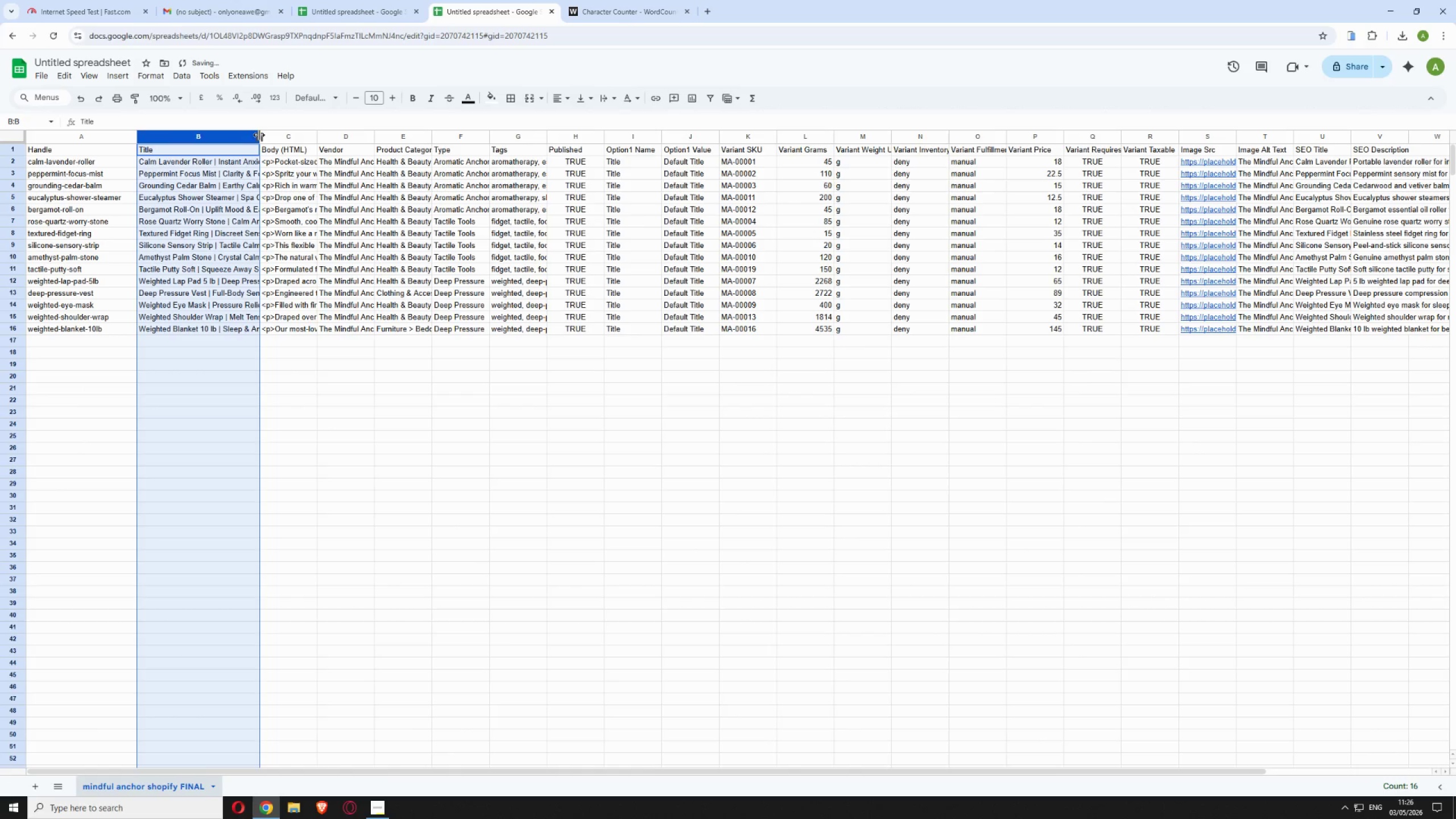 
left_click_drag(start_coordinate=[259, 135], to_coordinate=[374, 133])
 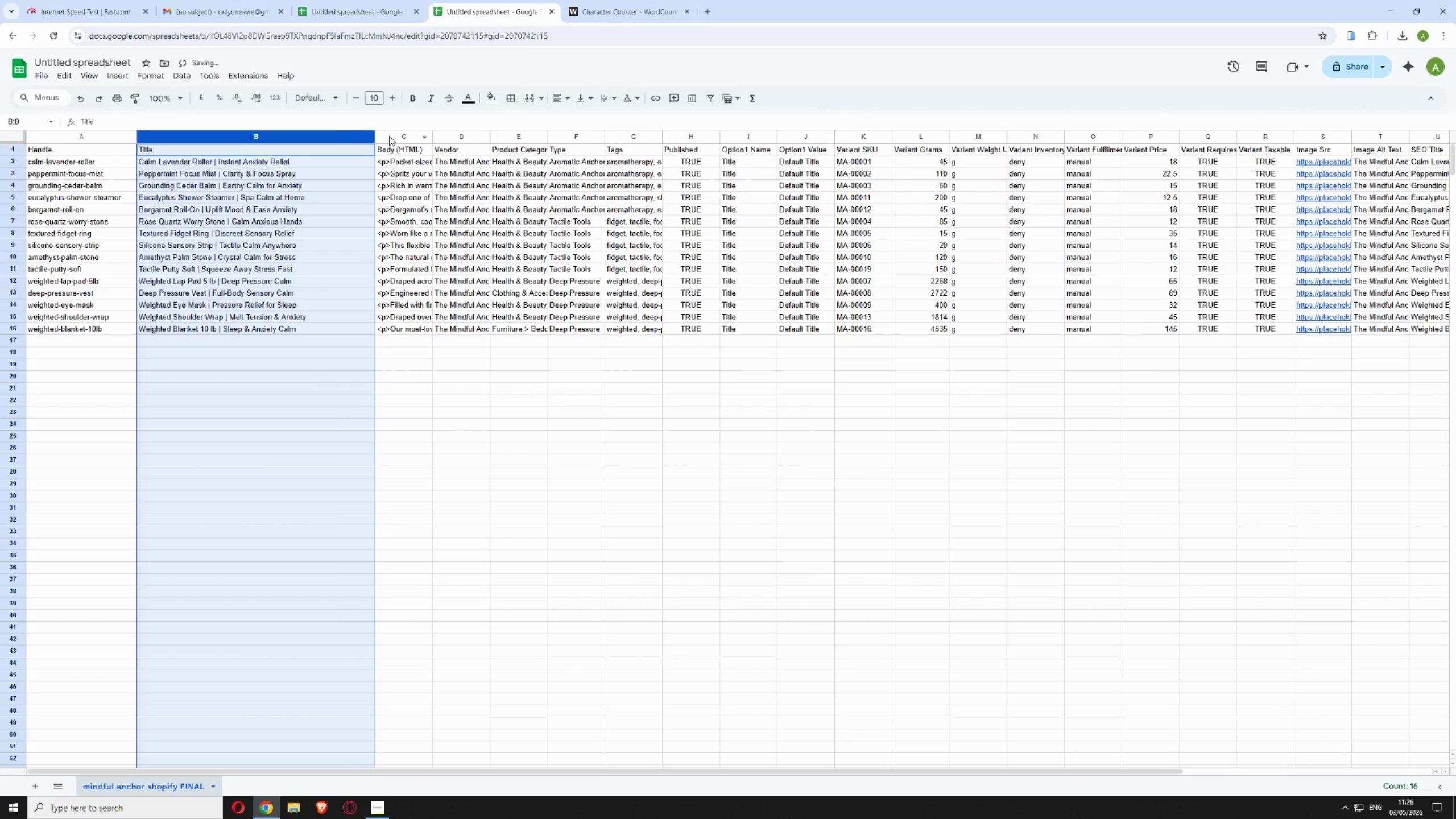 
left_click([390, 138])
 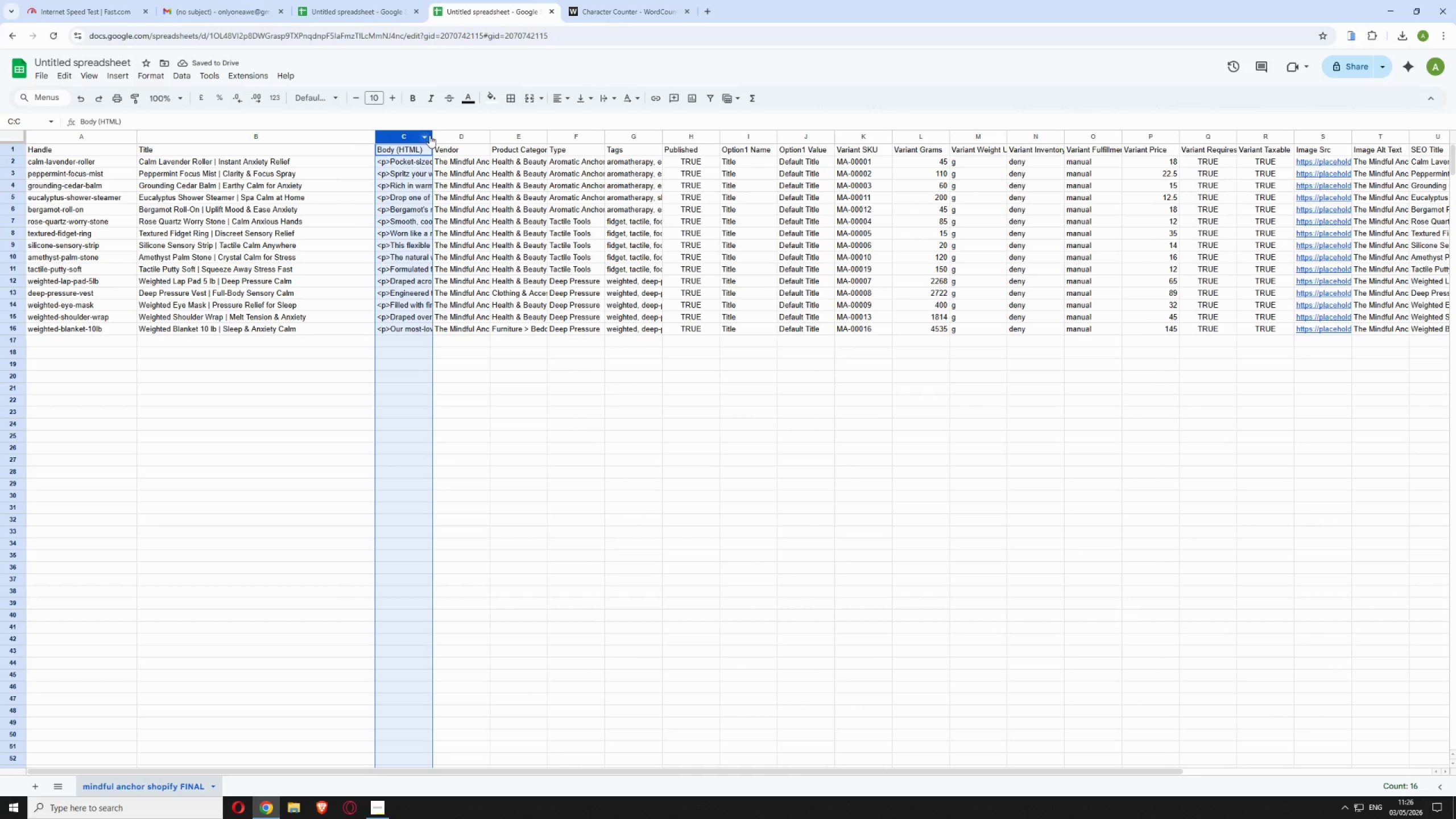 
left_click_drag(start_coordinate=[431, 136], to_coordinate=[670, 158])
 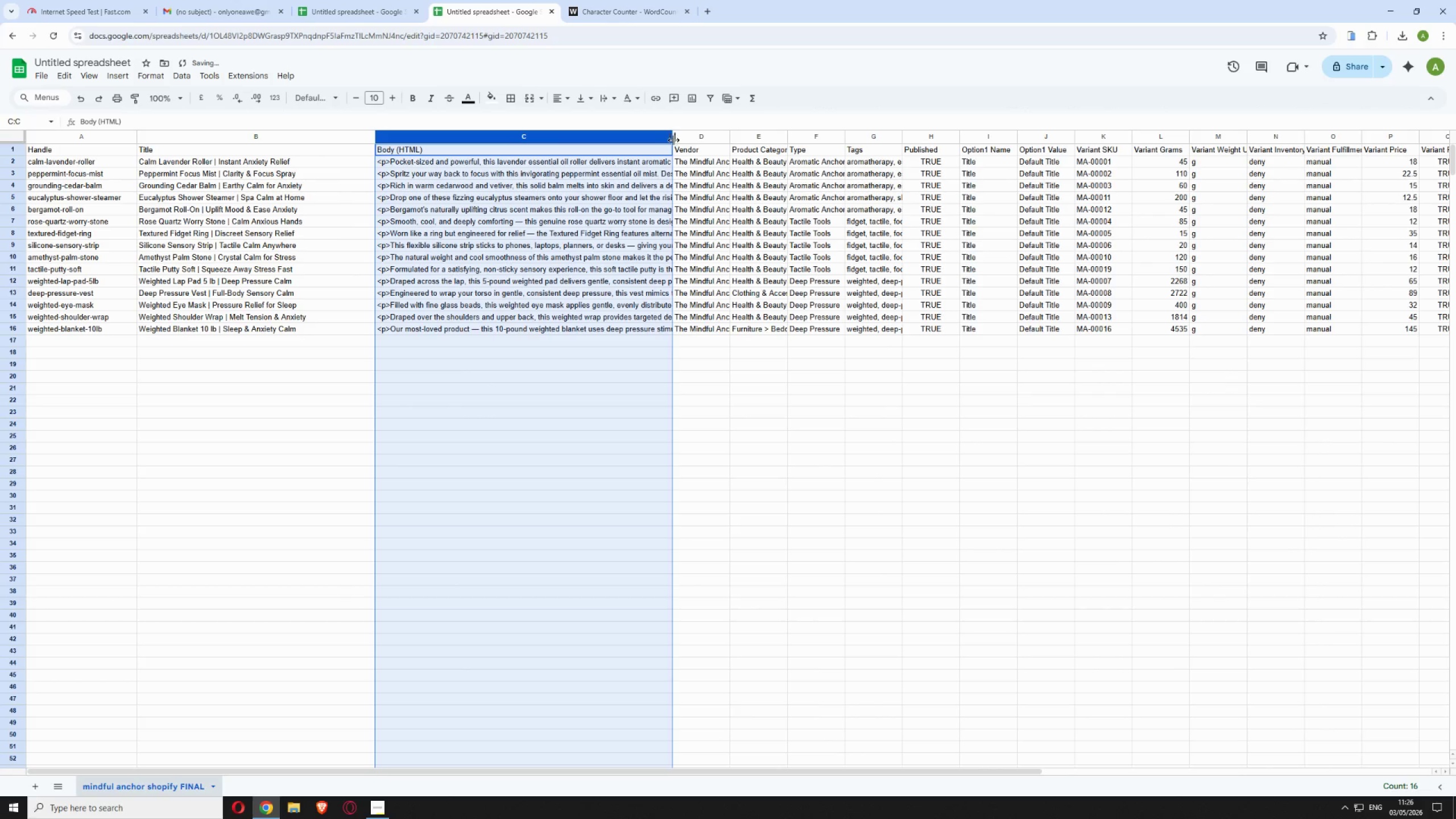 
left_click_drag(start_coordinate=[673, 140], to_coordinate=[868, 142])
 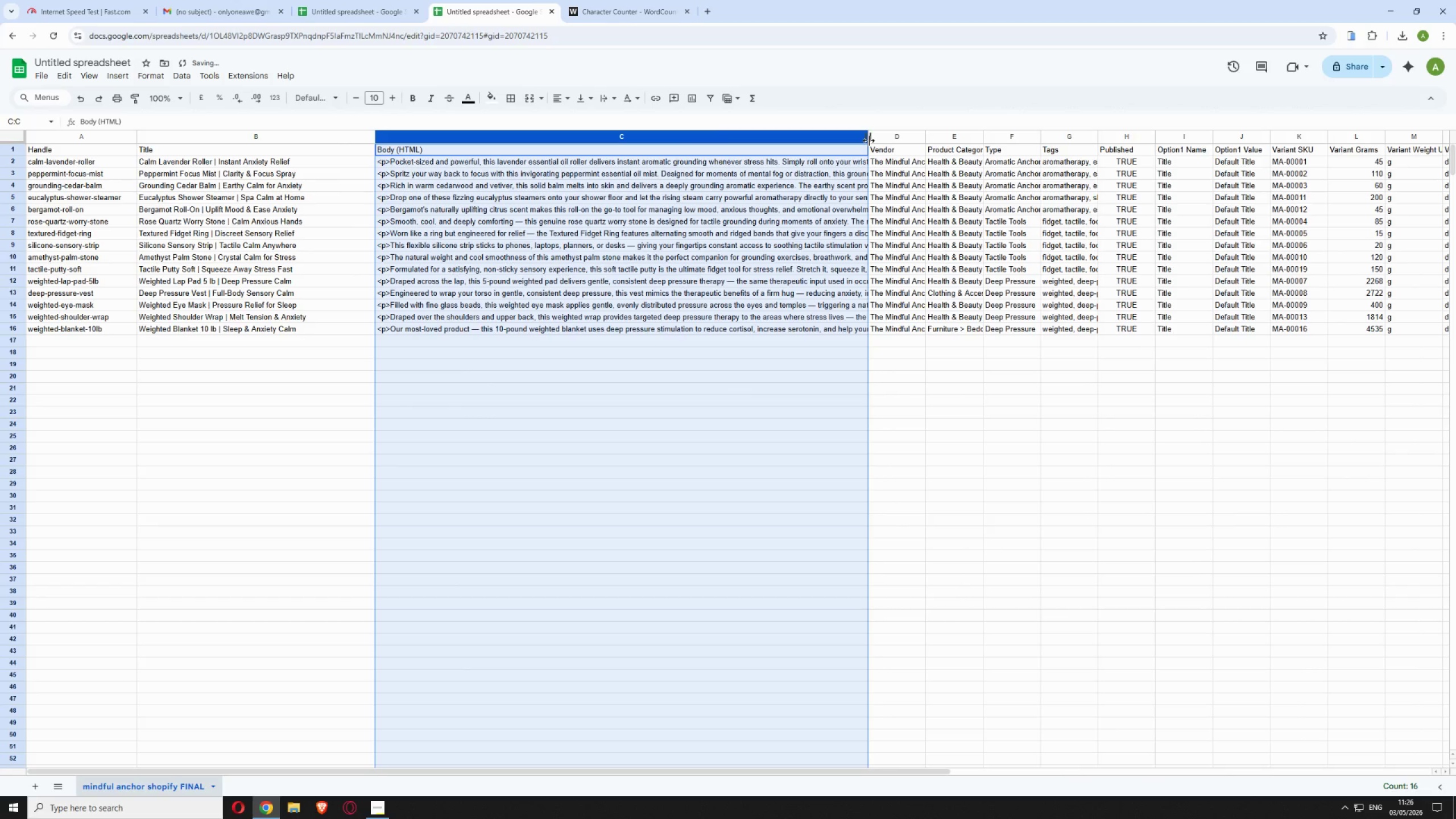 
left_click_drag(start_coordinate=[868, 140], to_coordinate=[1012, 148])
 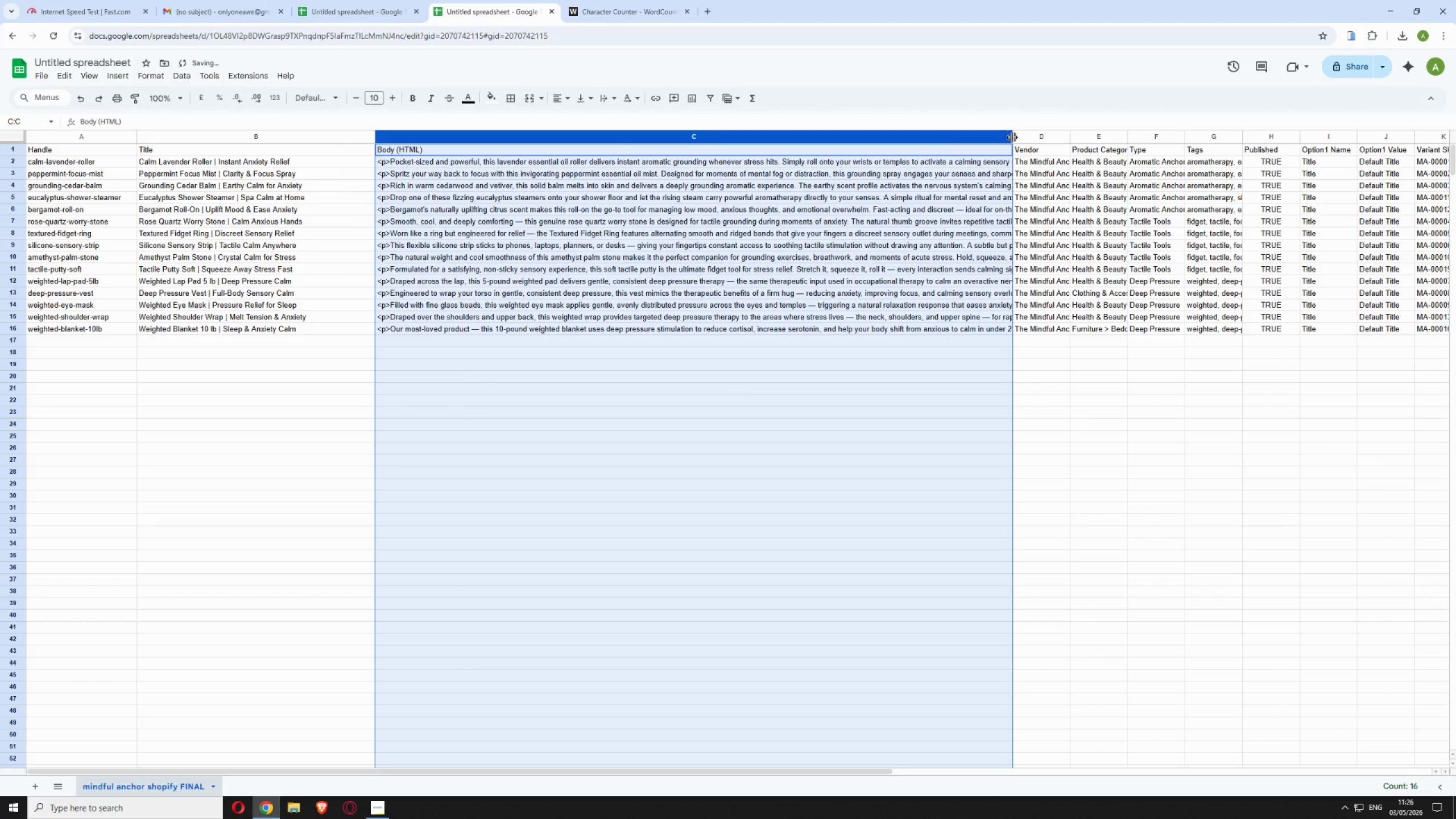 
left_click_drag(start_coordinate=[1012, 137], to_coordinate=[1064, 143])
 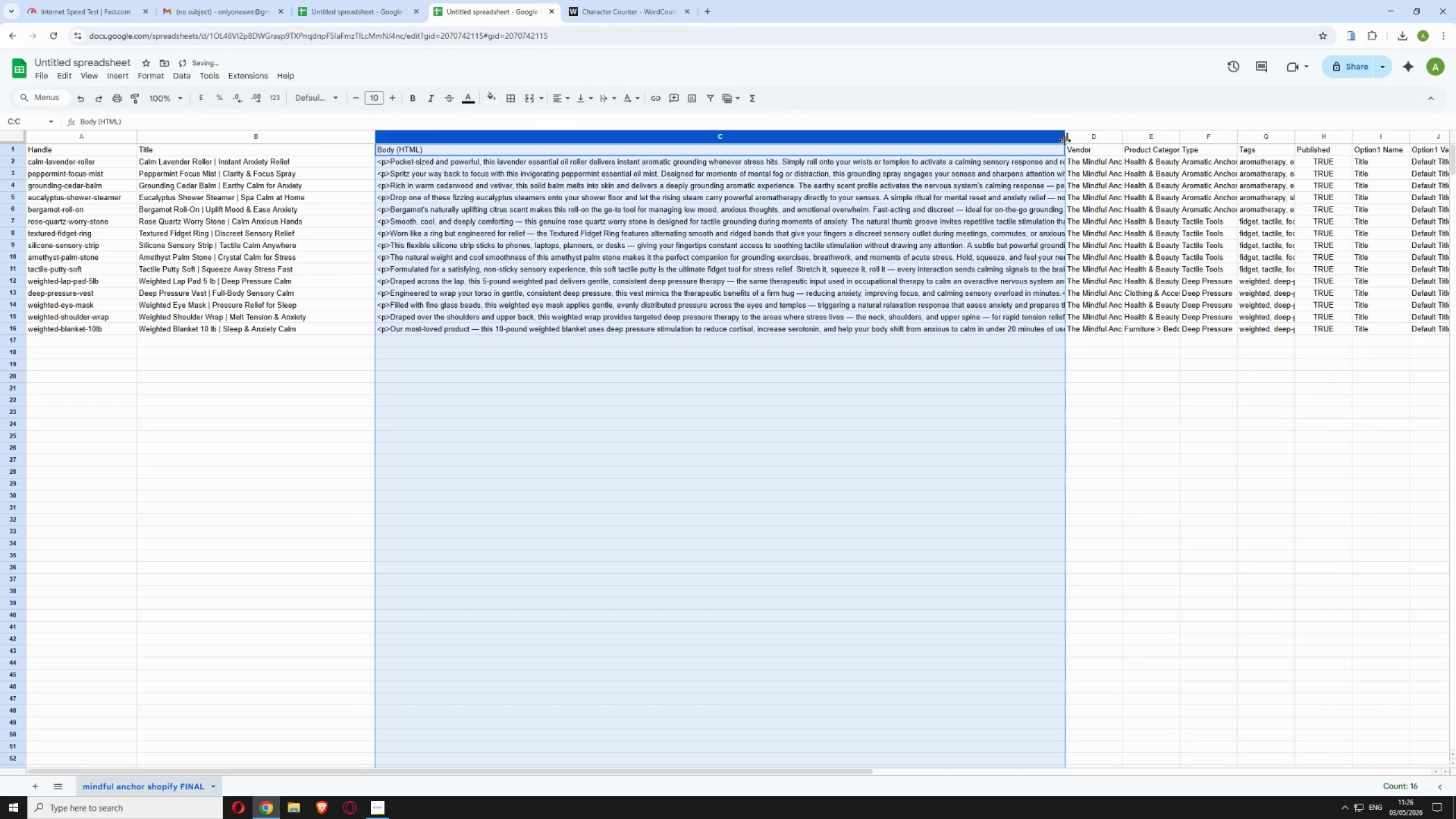 
left_click_drag(start_coordinate=[1065, 140], to_coordinate=[1203, 135])
 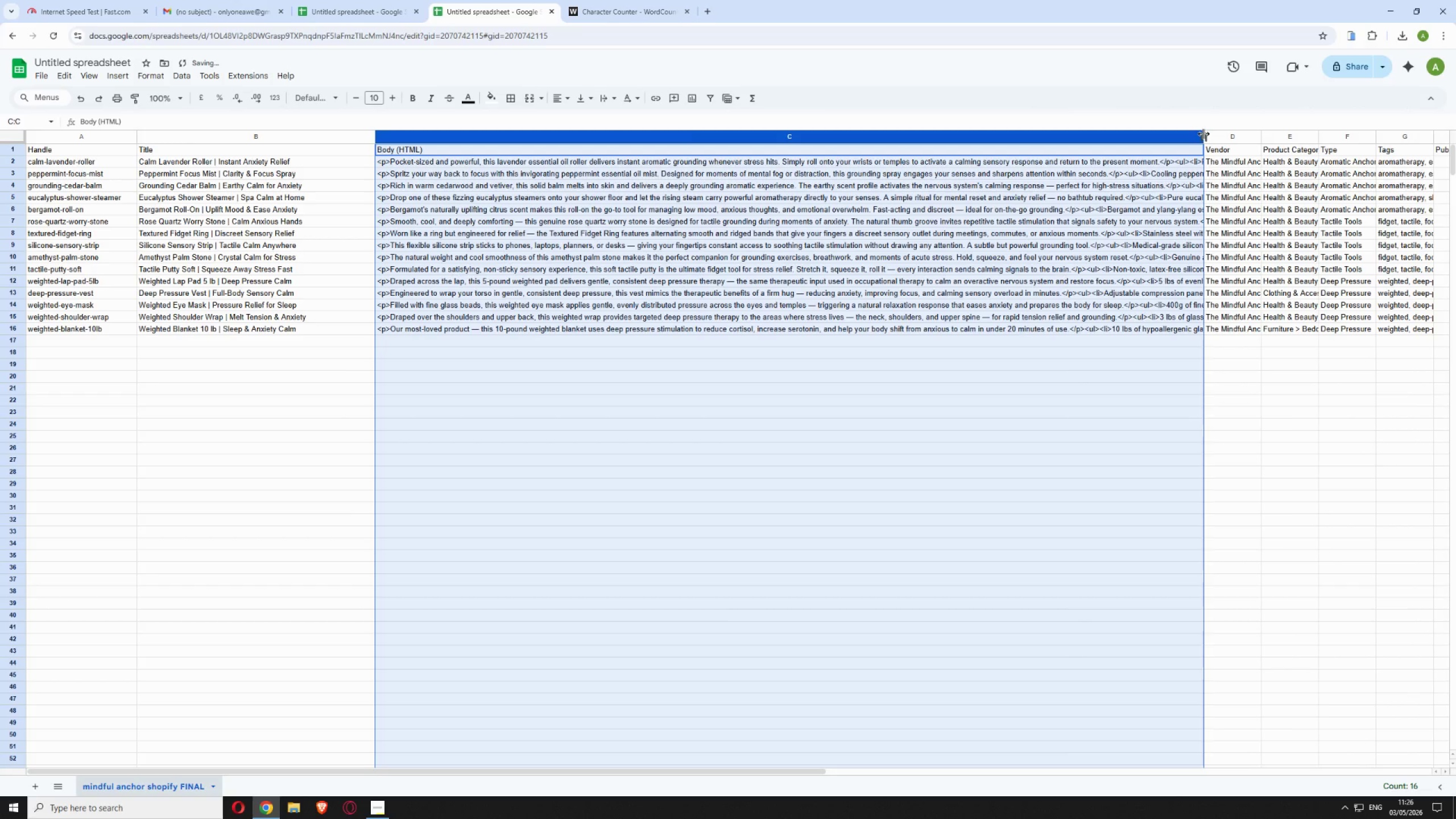 
left_click_drag(start_coordinate=[1203, 134], to_coordinate=[1283, 135])
 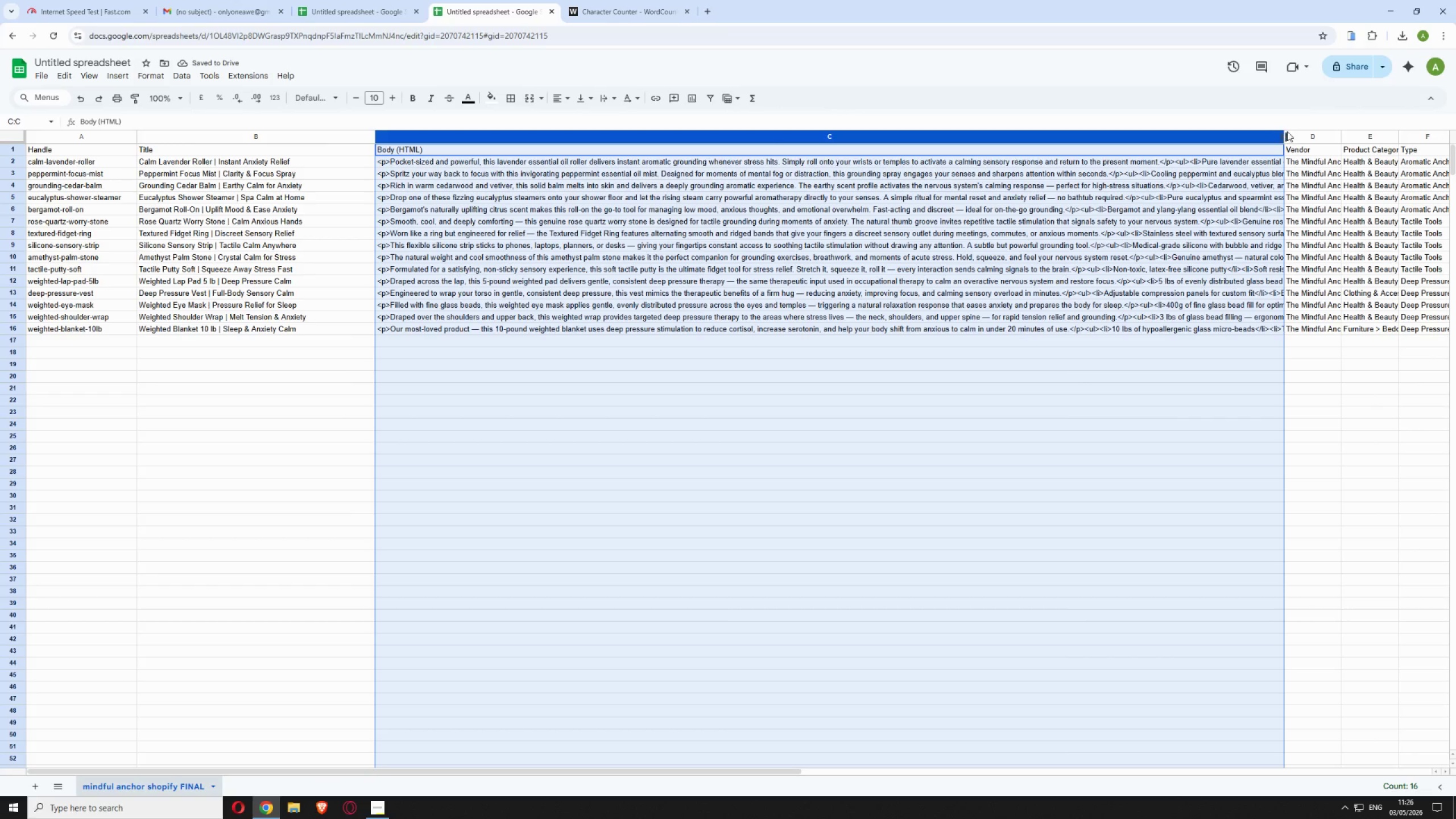 
left_click_drag(start_coordinate=[1284, 135], to_coordinate=[776, 192])
 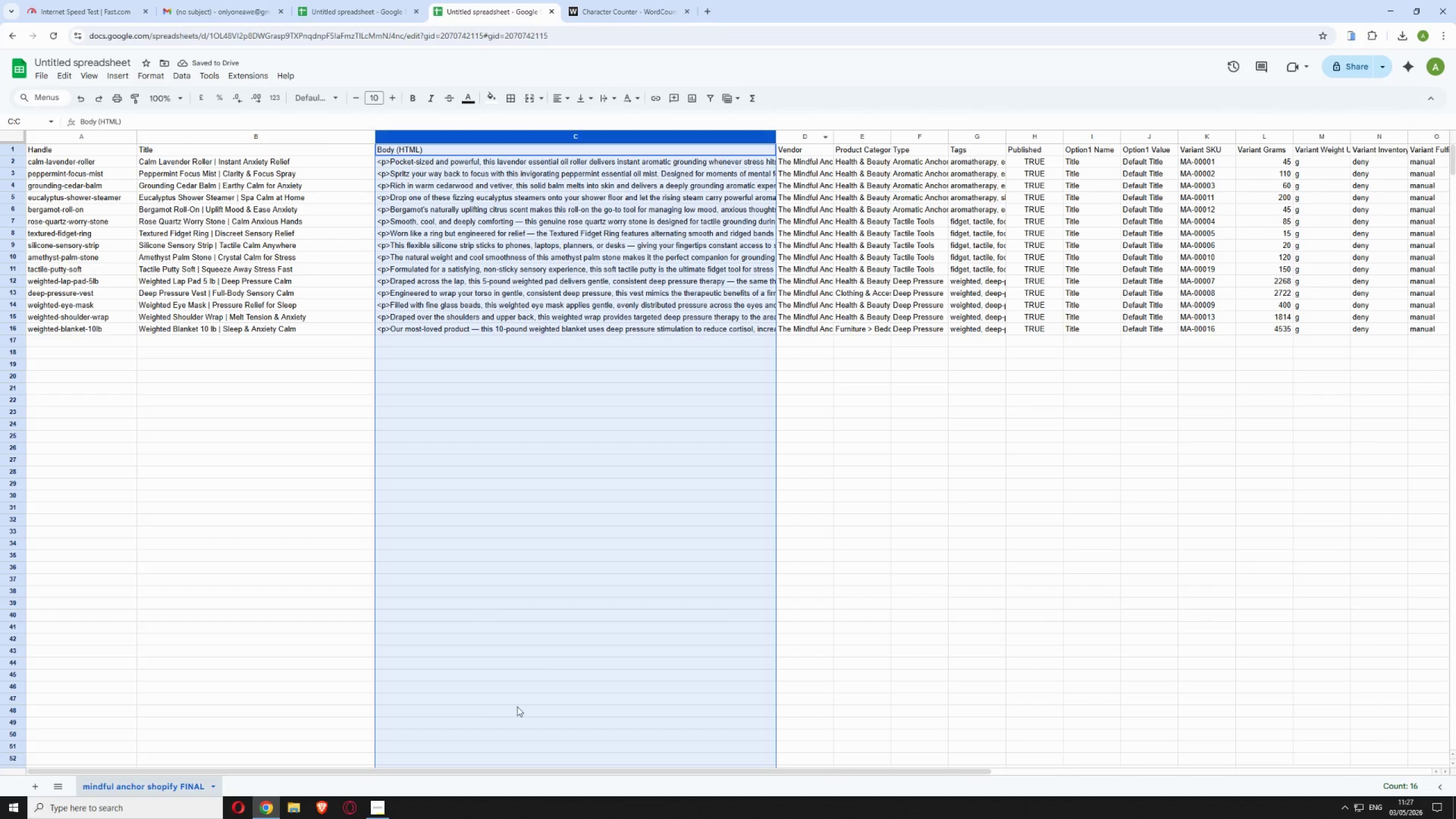 
left_click_drag(start_coordinate=[467, 772], to_coordinate=[1027, 720])
 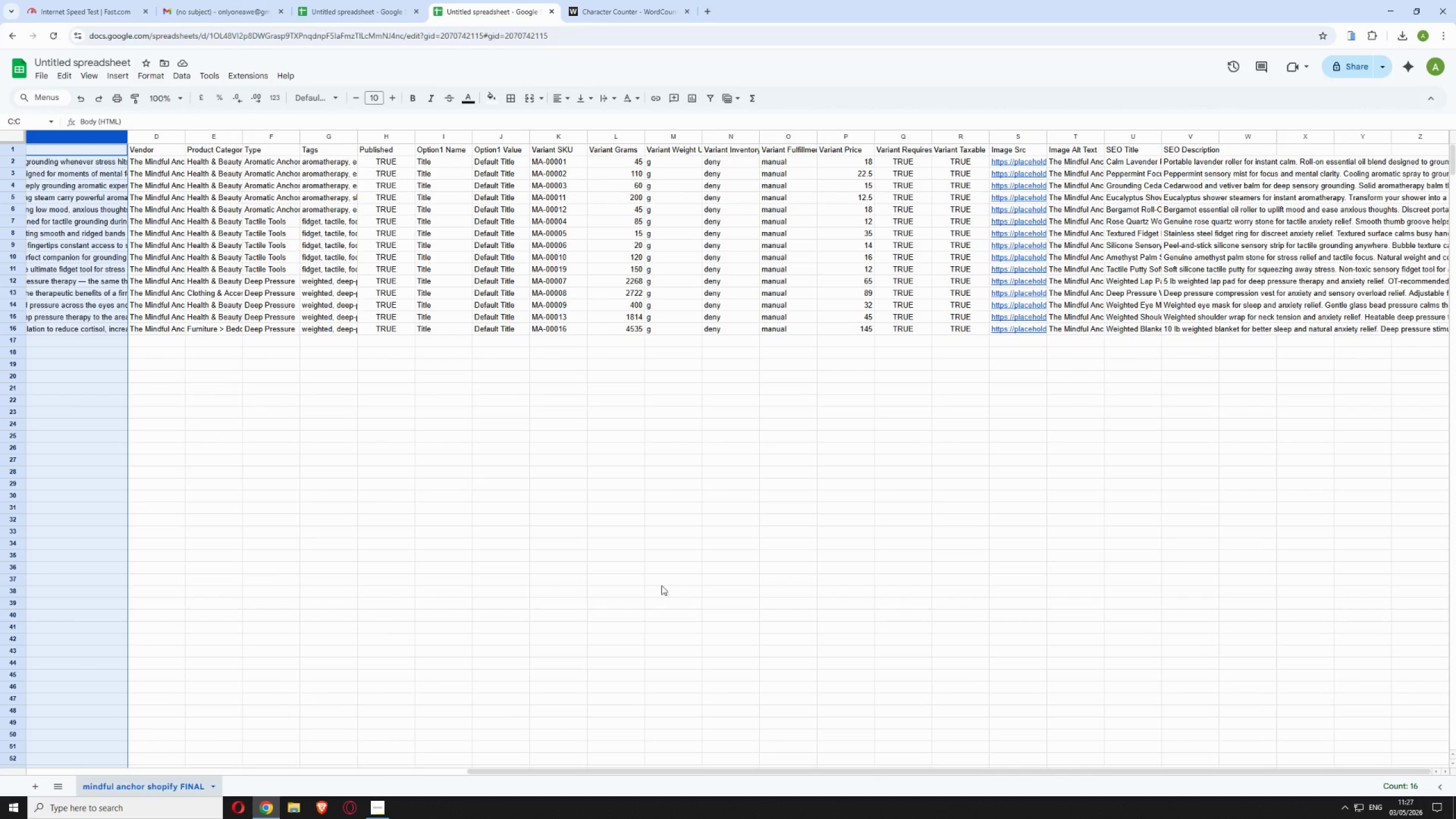 
wait(5.34)
 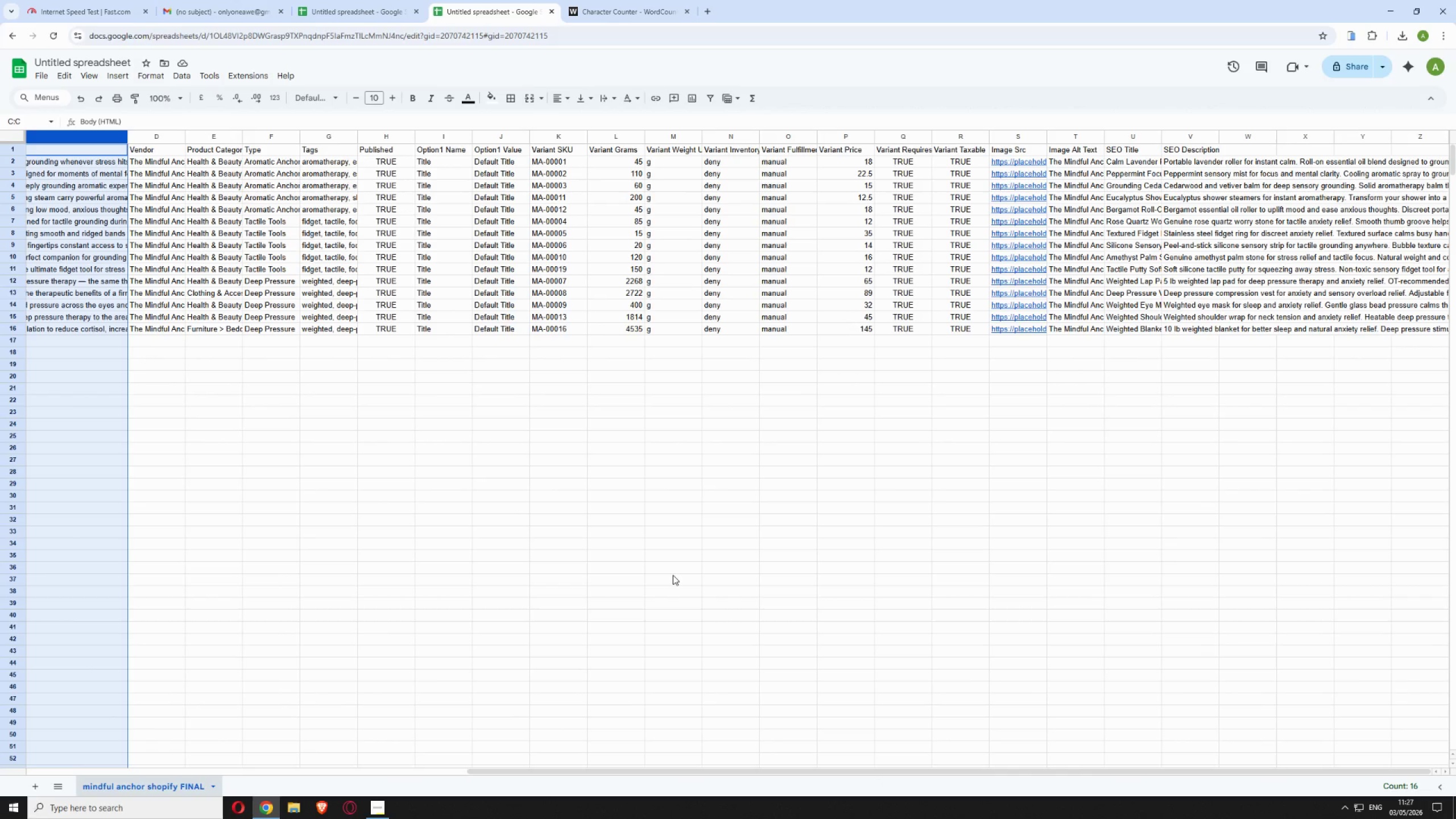 
left_click([388, 801])